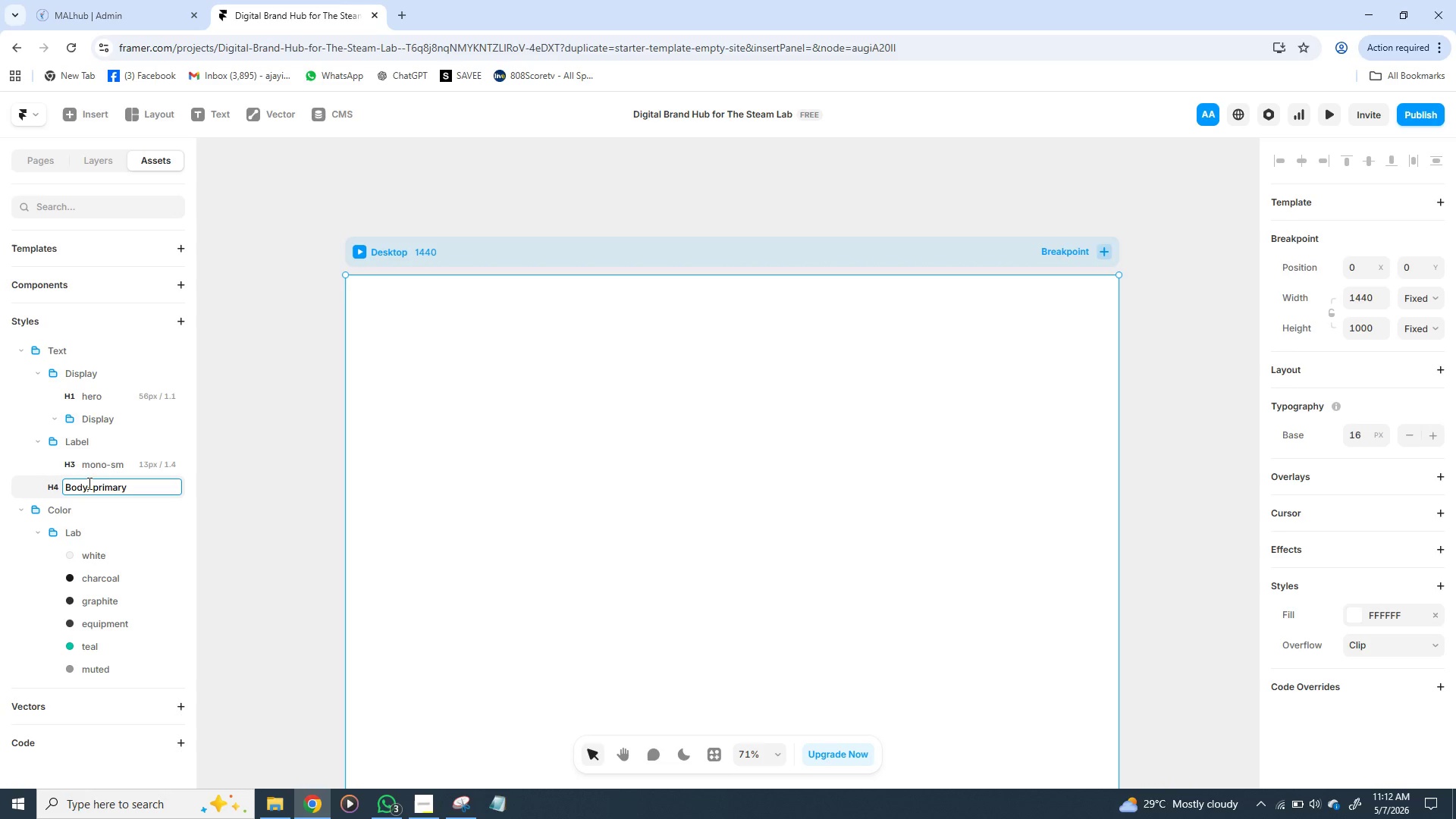 
key(Enter)
 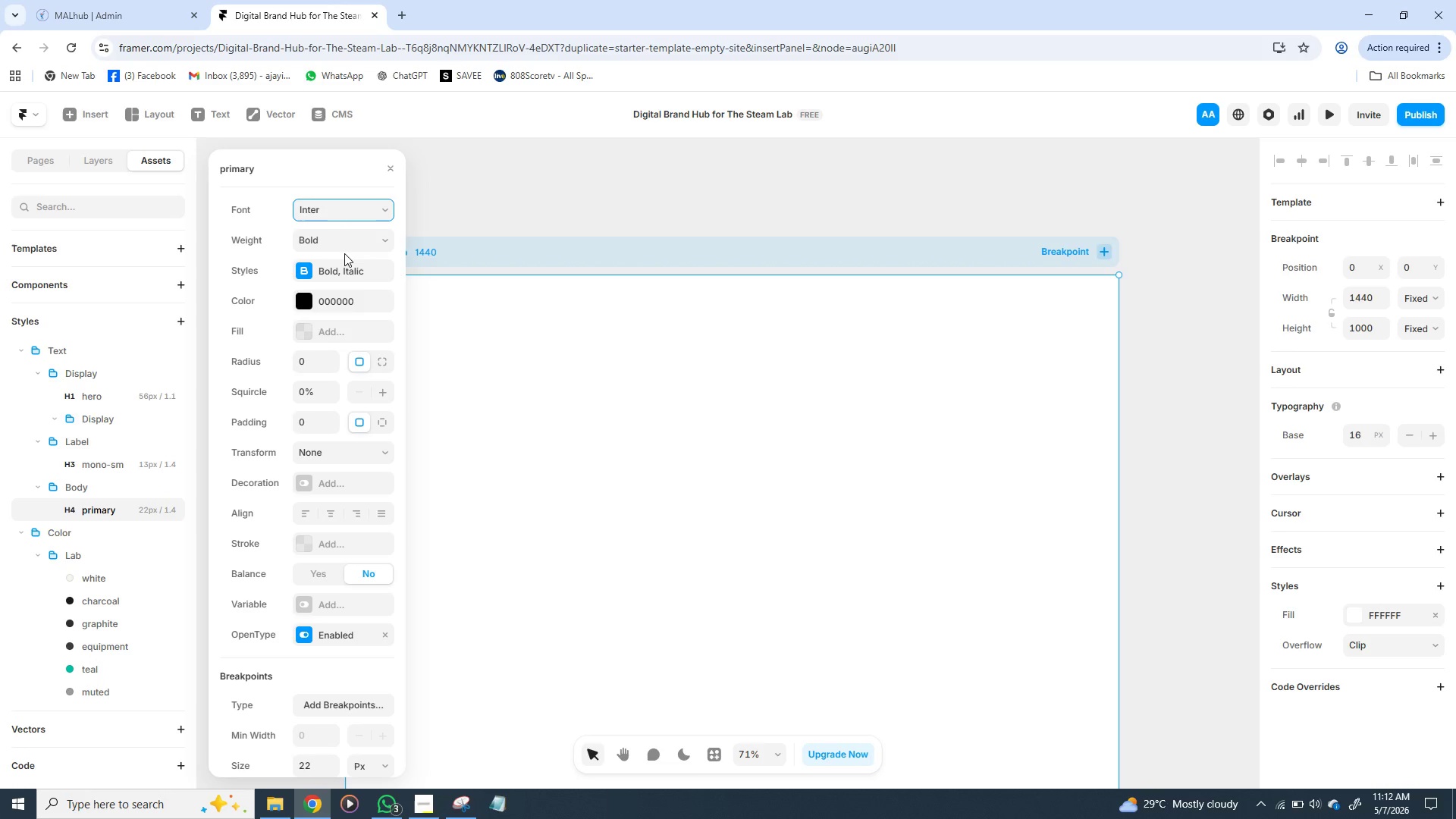 
left_click([351, 239])
 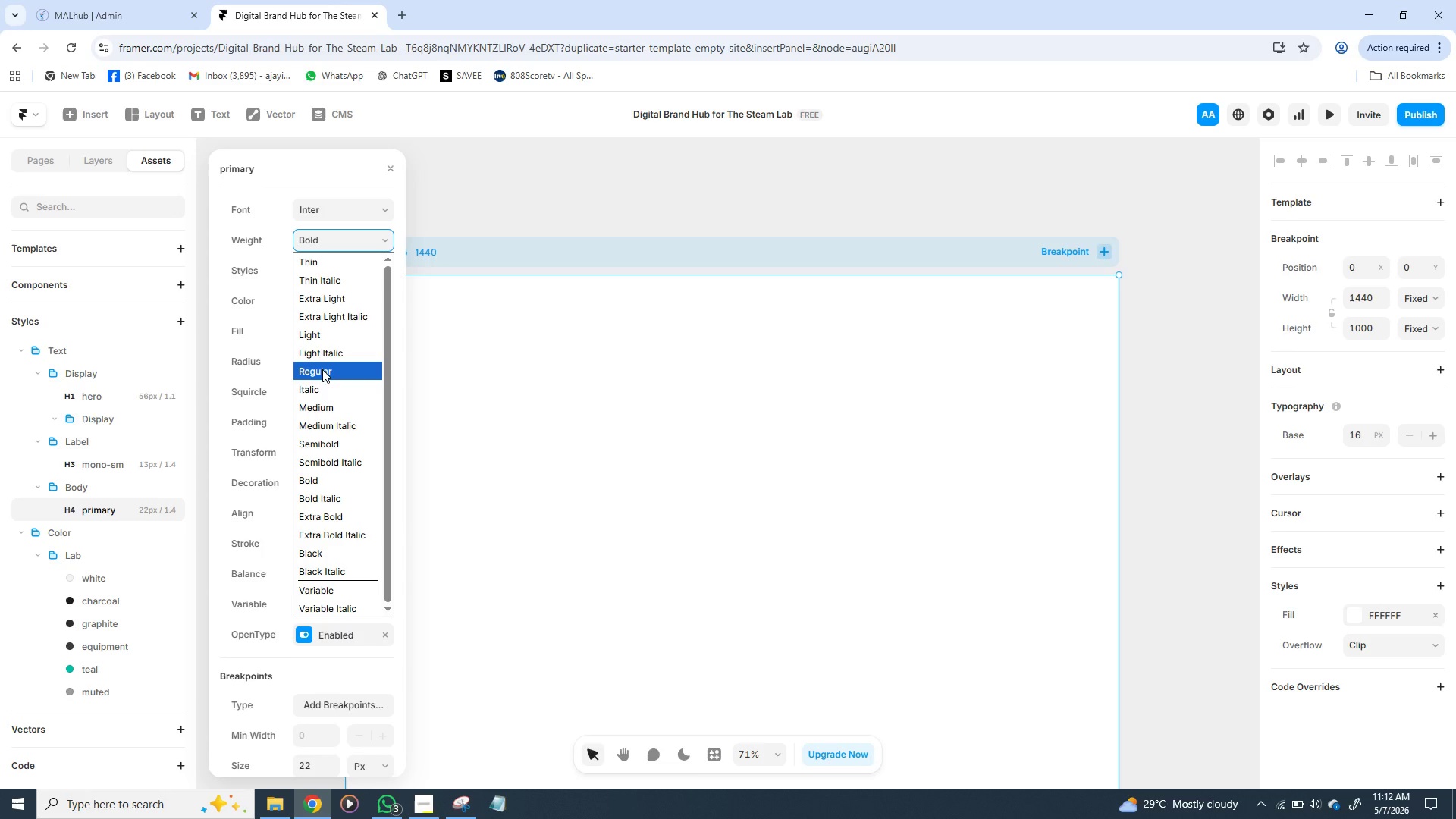 
left_click([322, 369])
 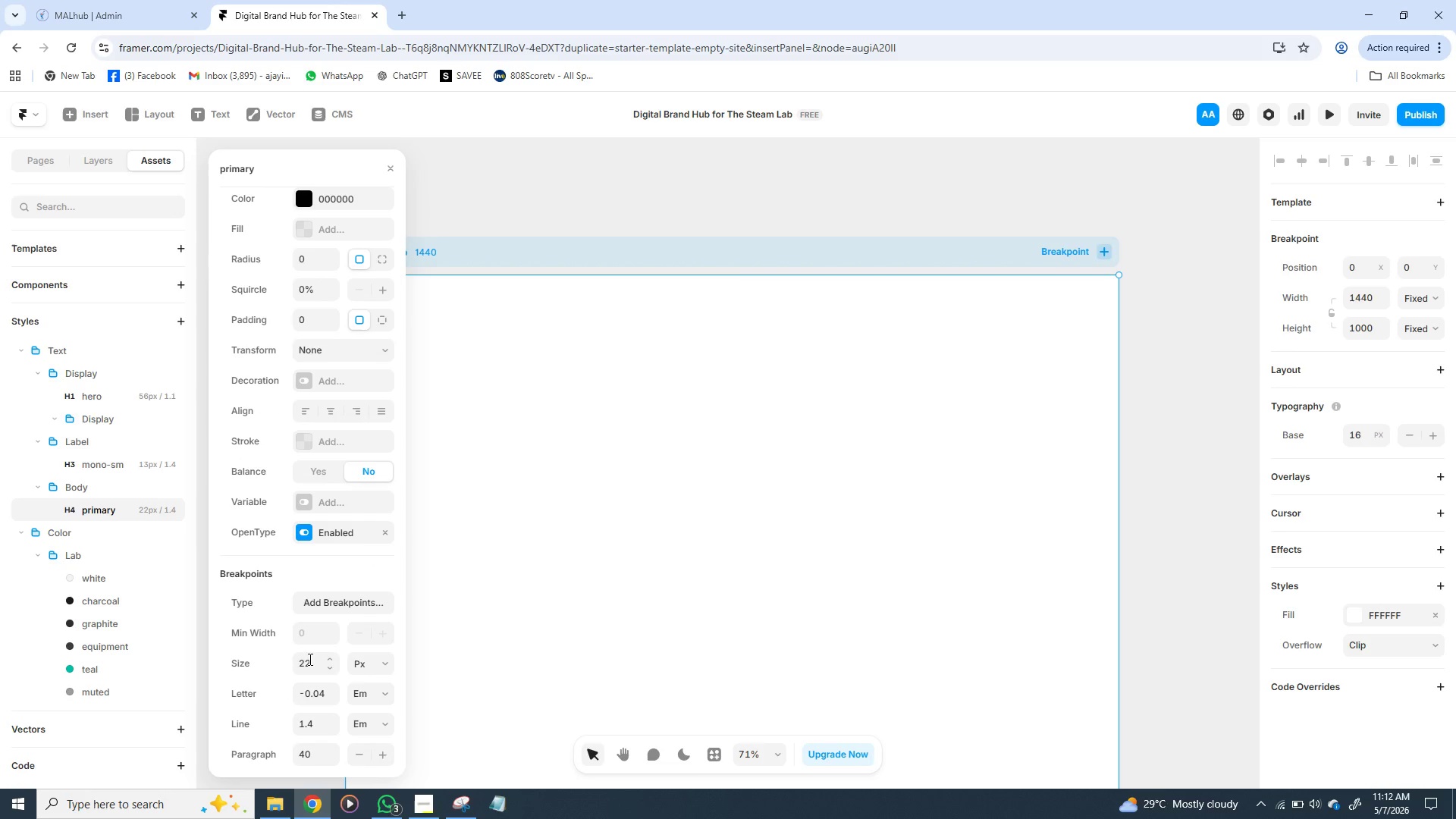 
left_click([309, 661])
 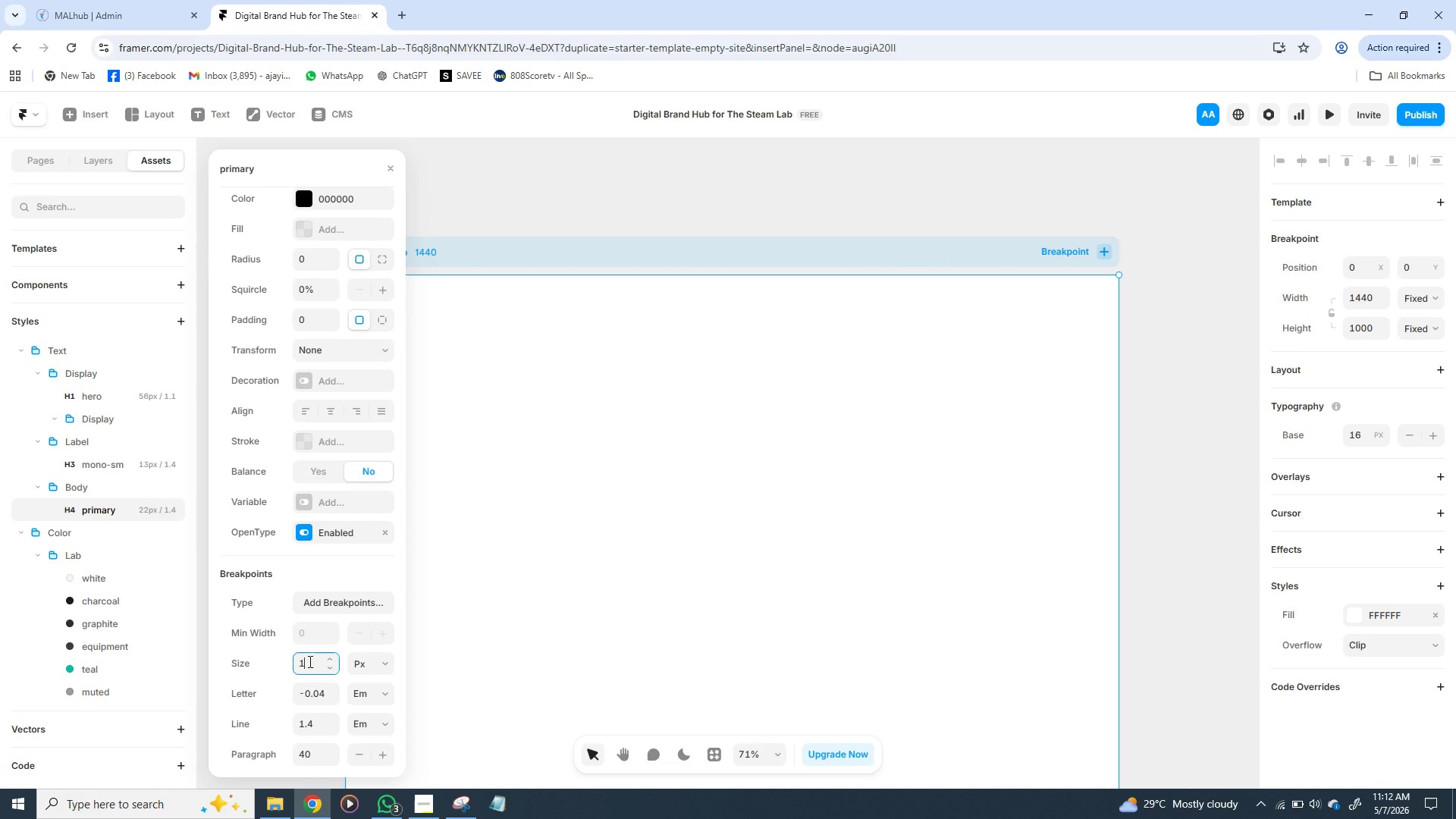 
type(13)
 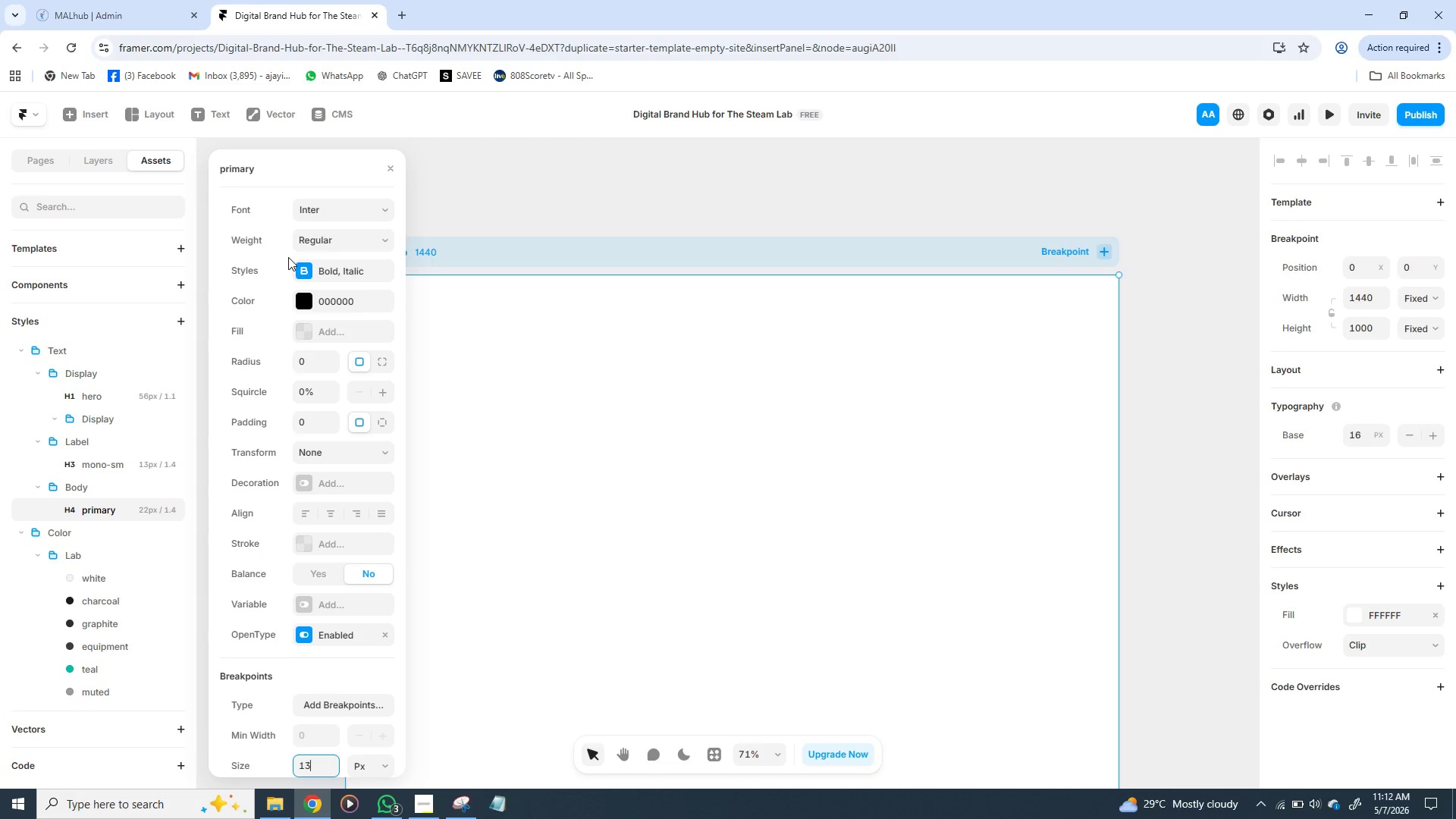 
wait(6.56)
 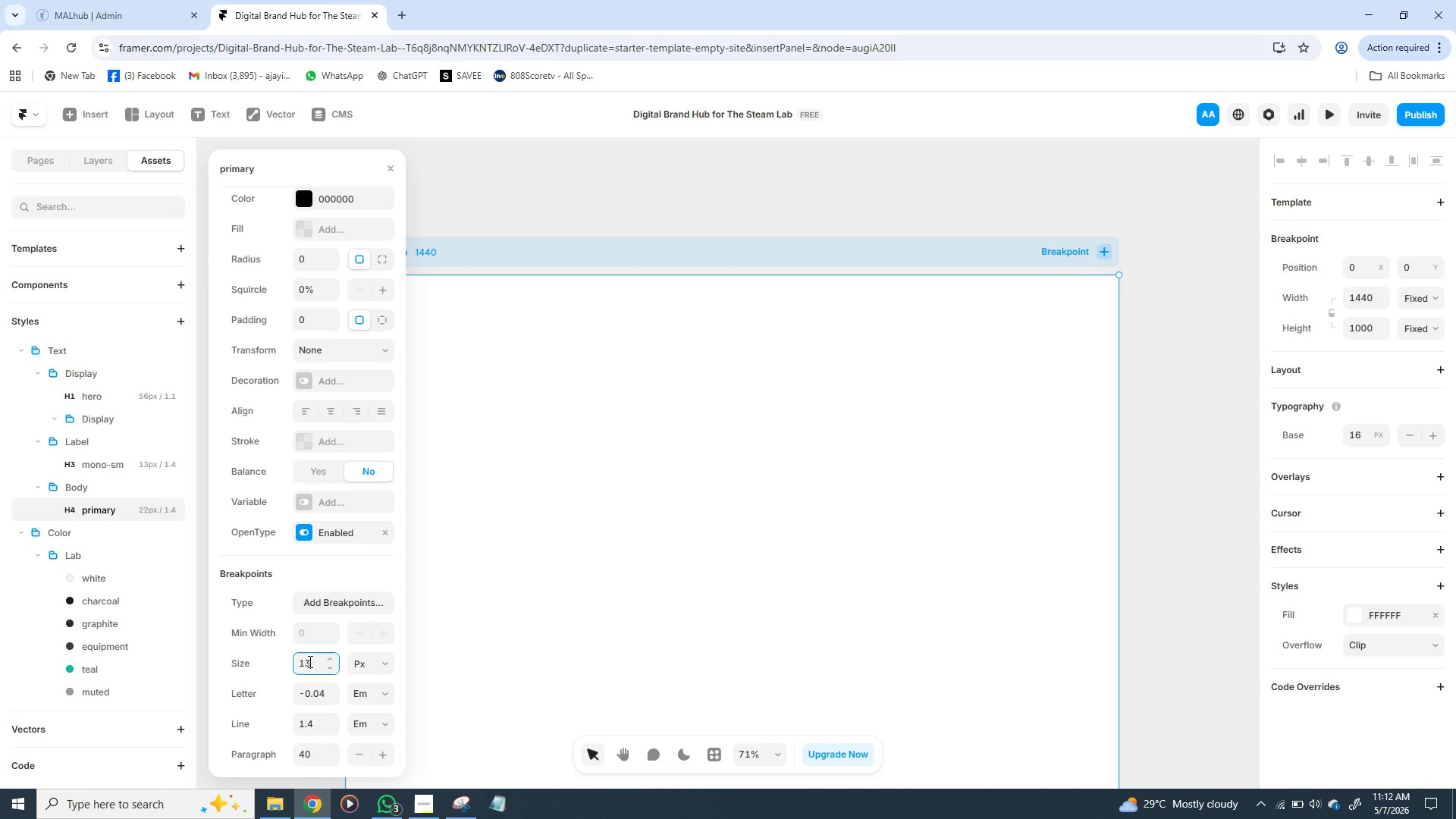 
left_click([334, 210])
 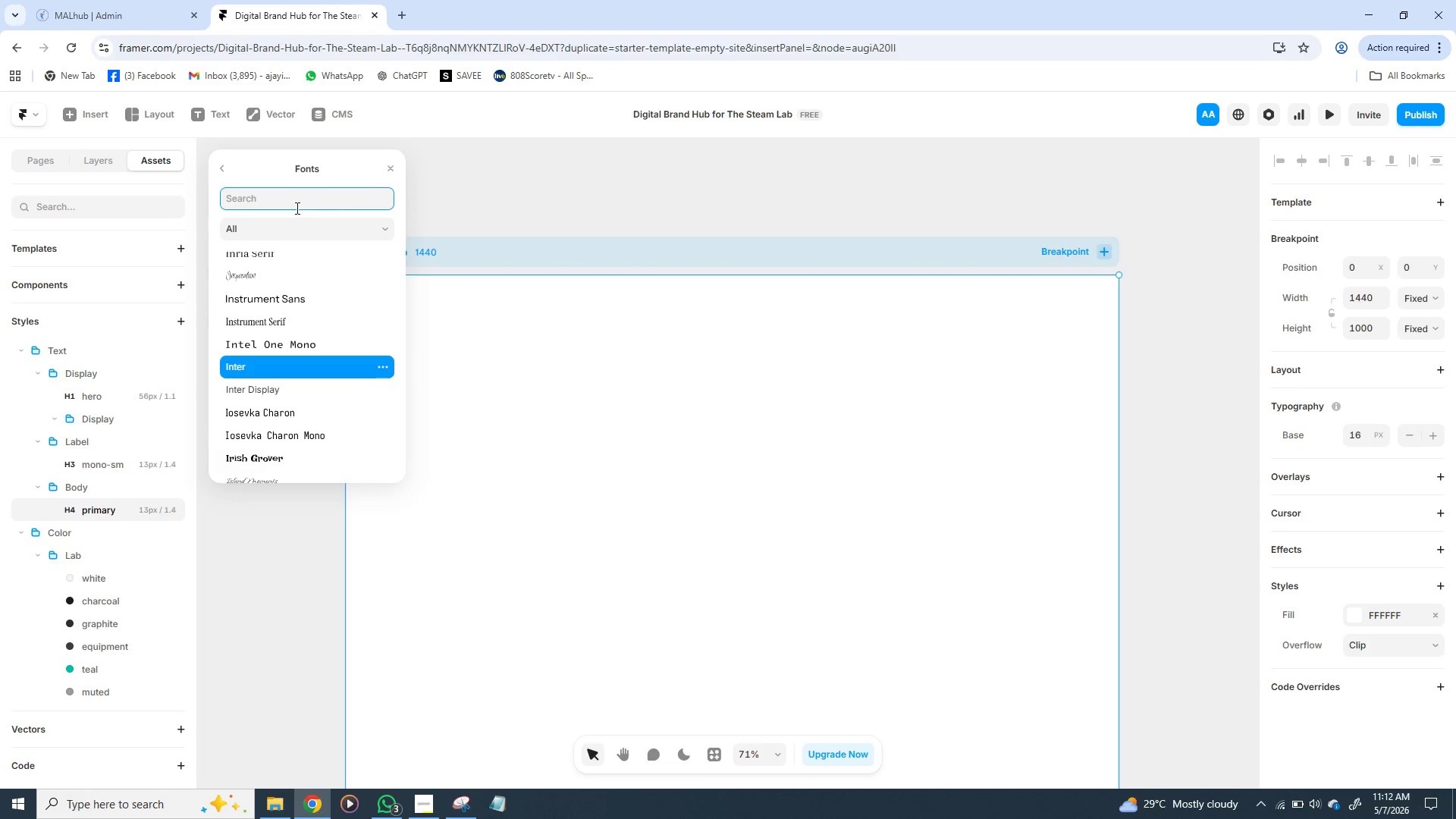 
left_click([285, 207])
 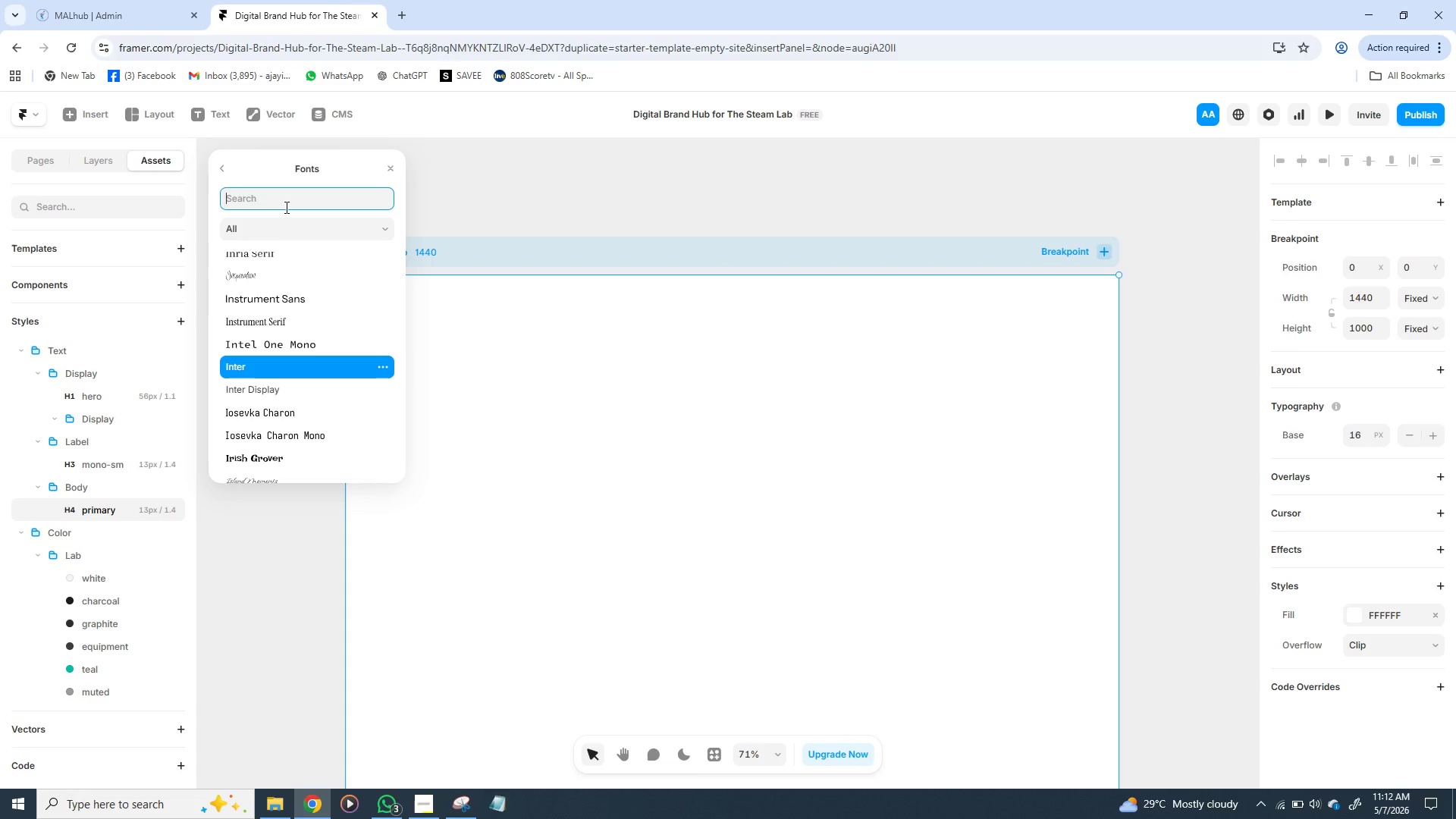 
wait(12.22)
 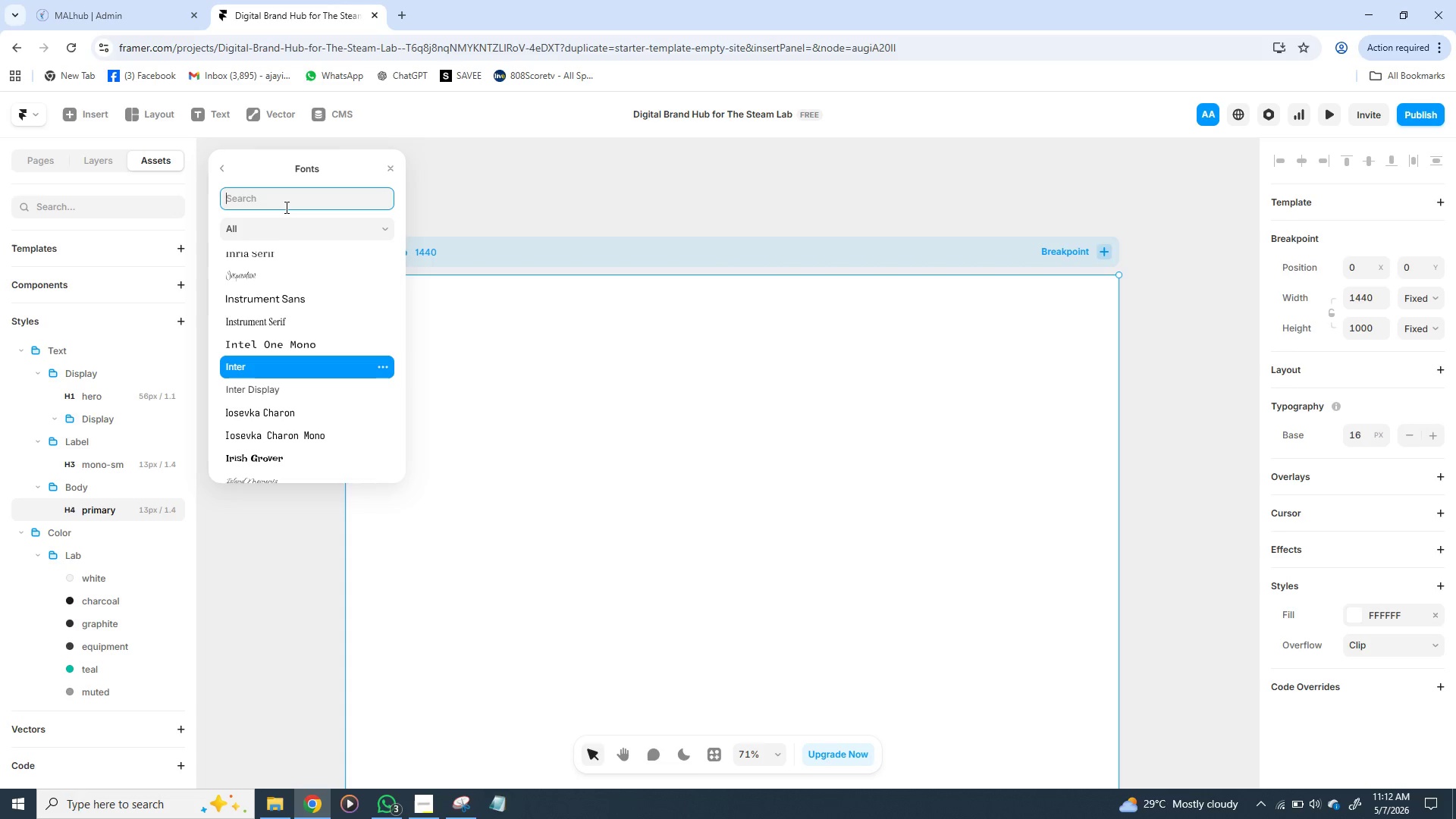 
left_click([264, 362])
 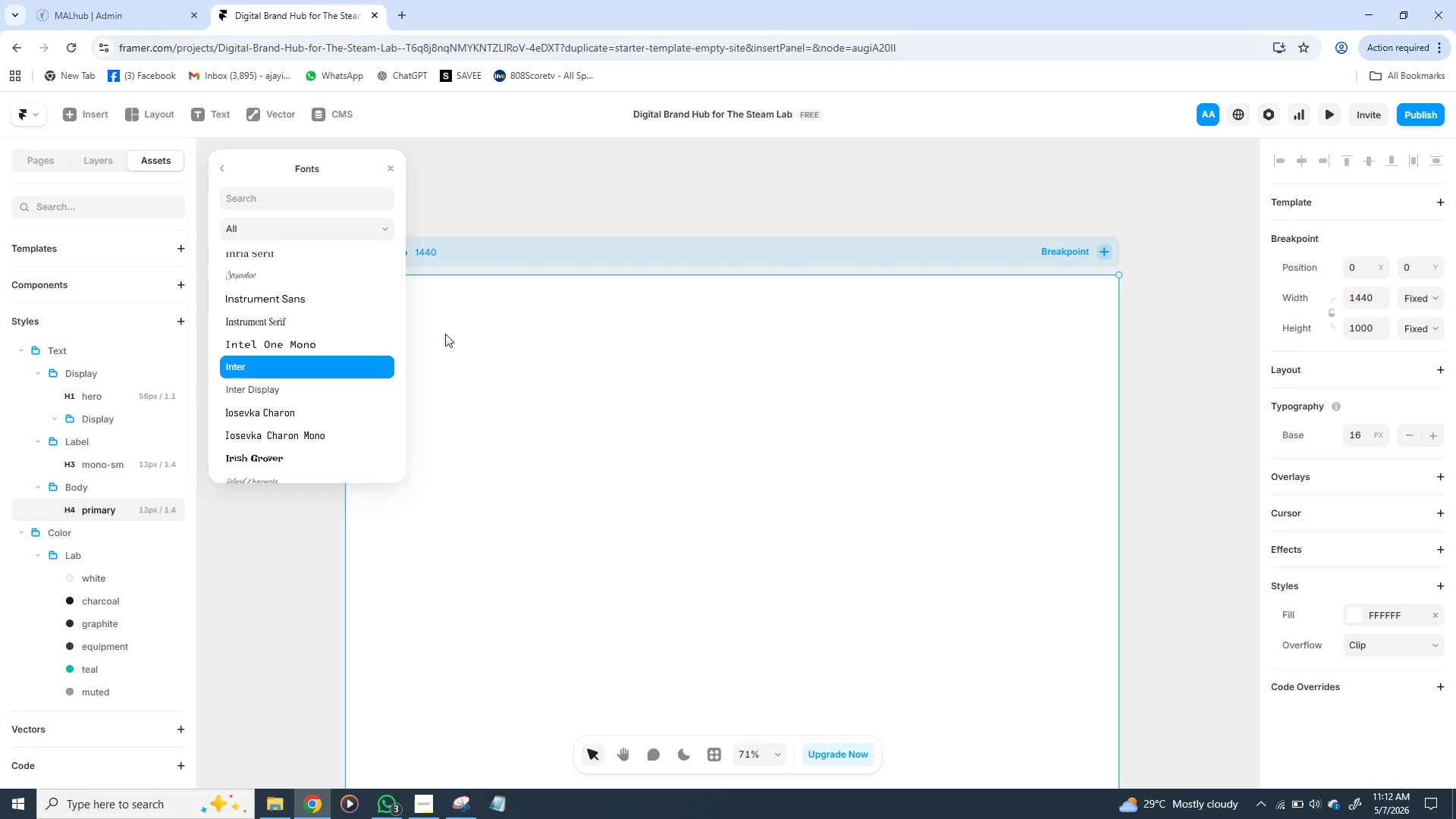 
left_click([445, 334])
 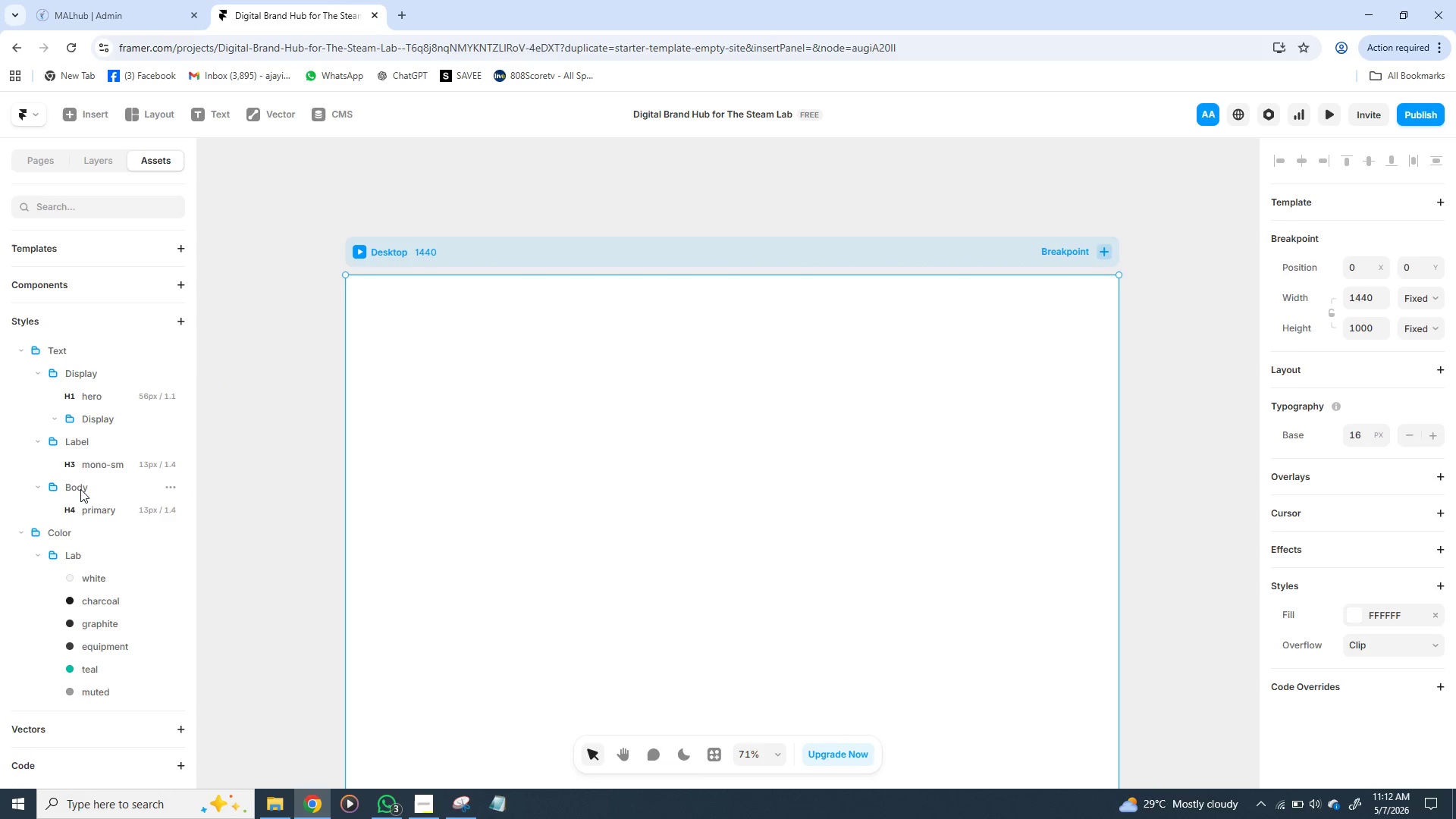 
wait(8.41)
 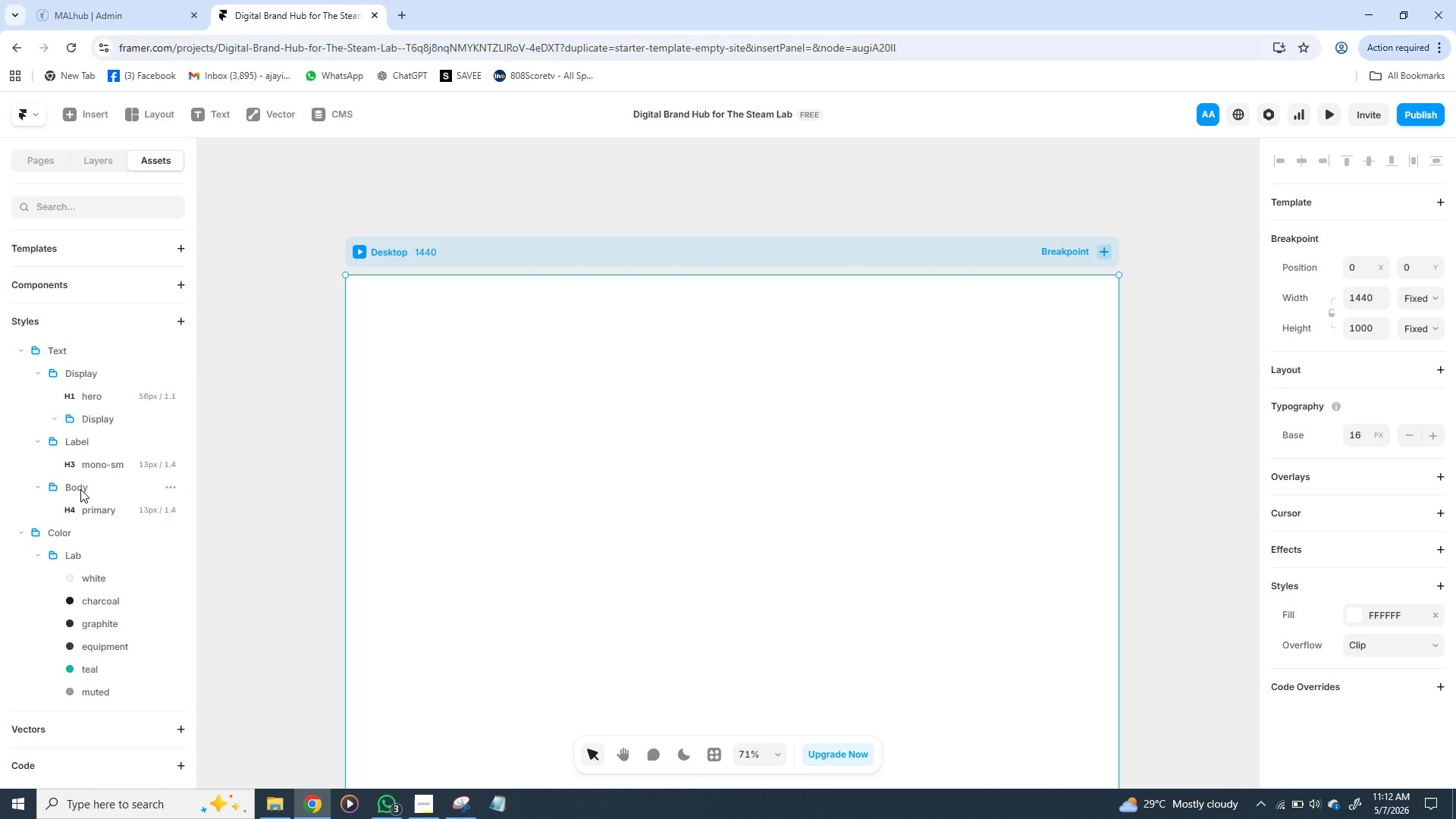 
left_click([171, 350])
 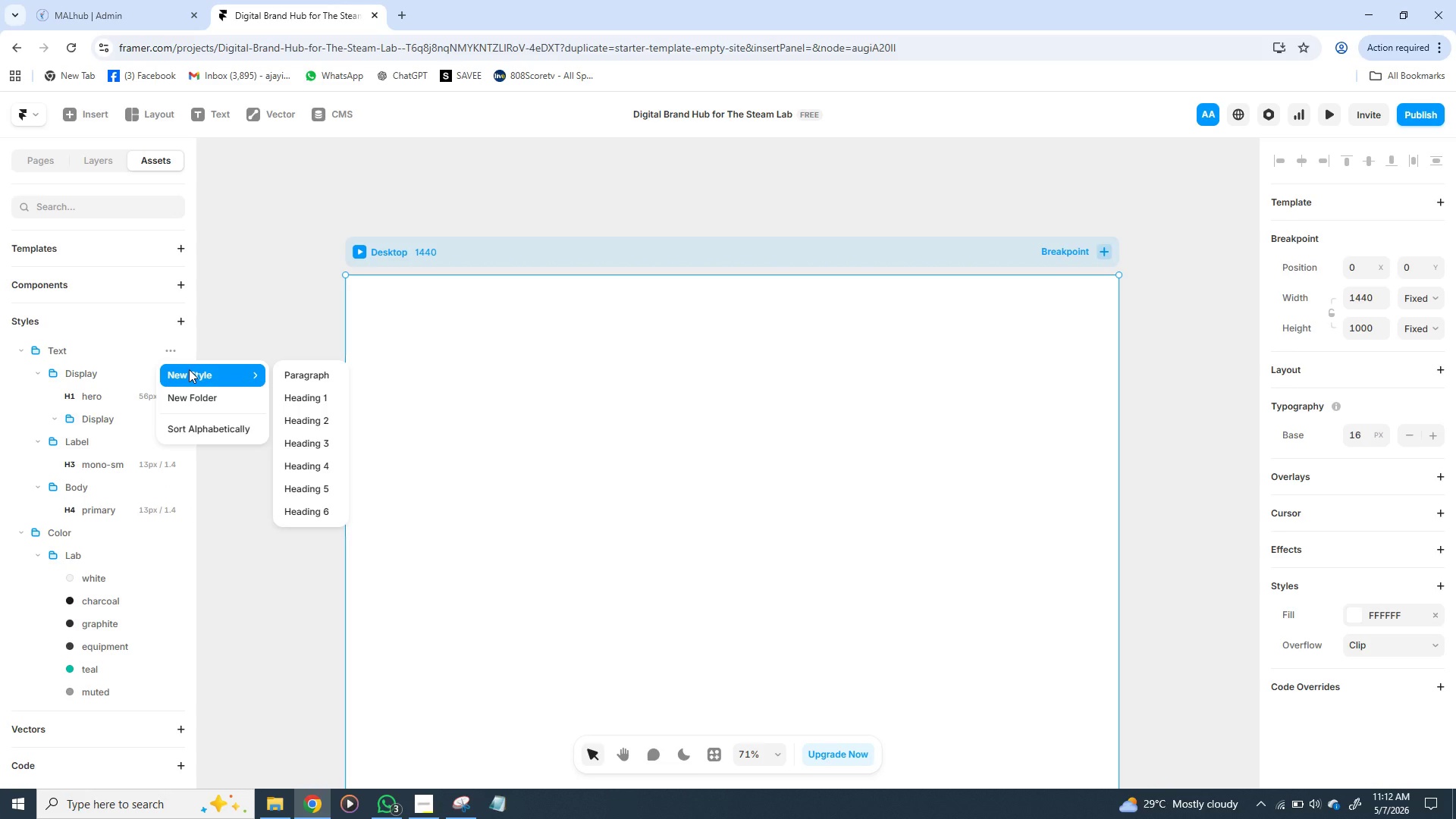 
left_click([189, 369])
 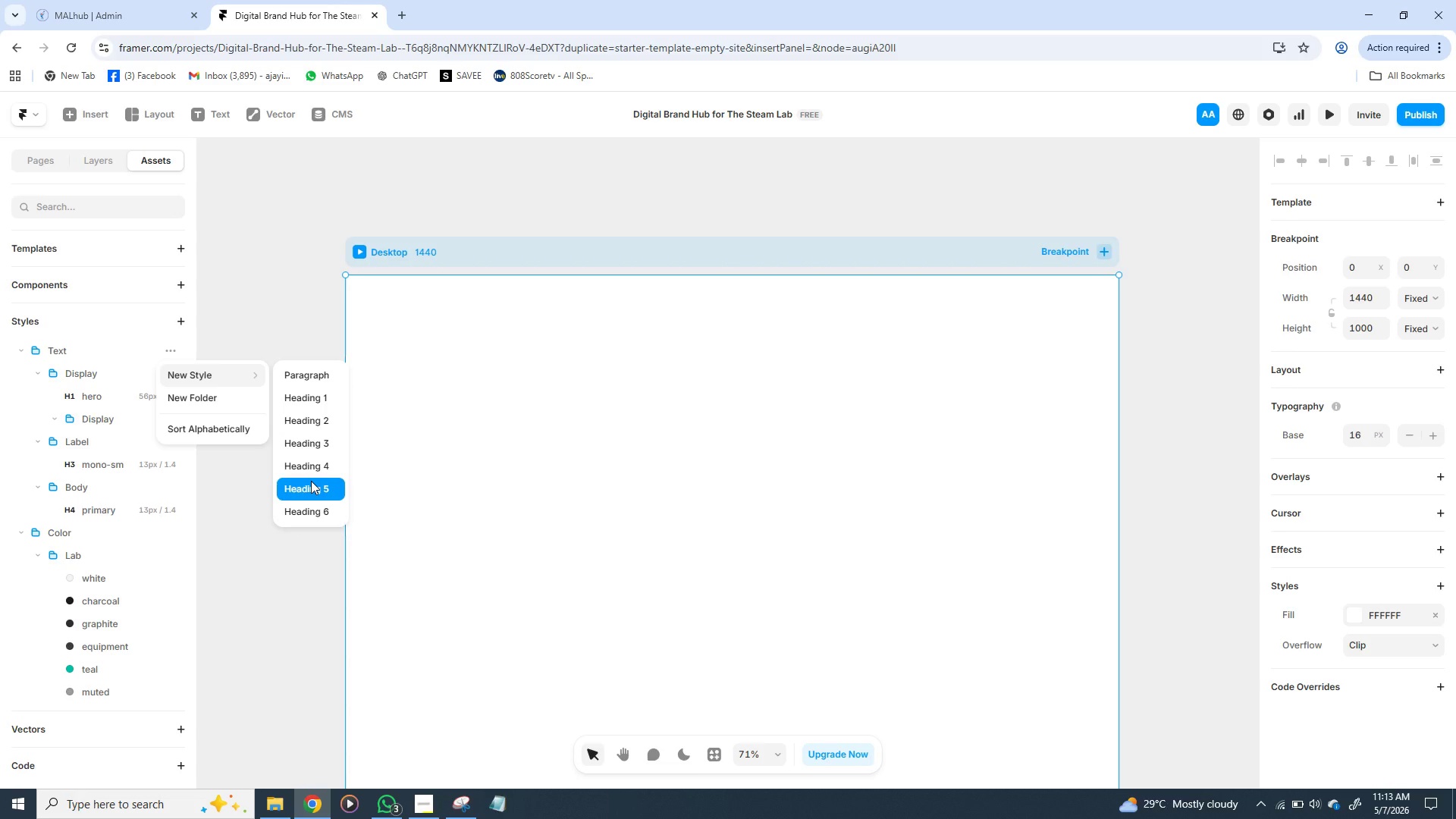 
left_click([311, 481])
 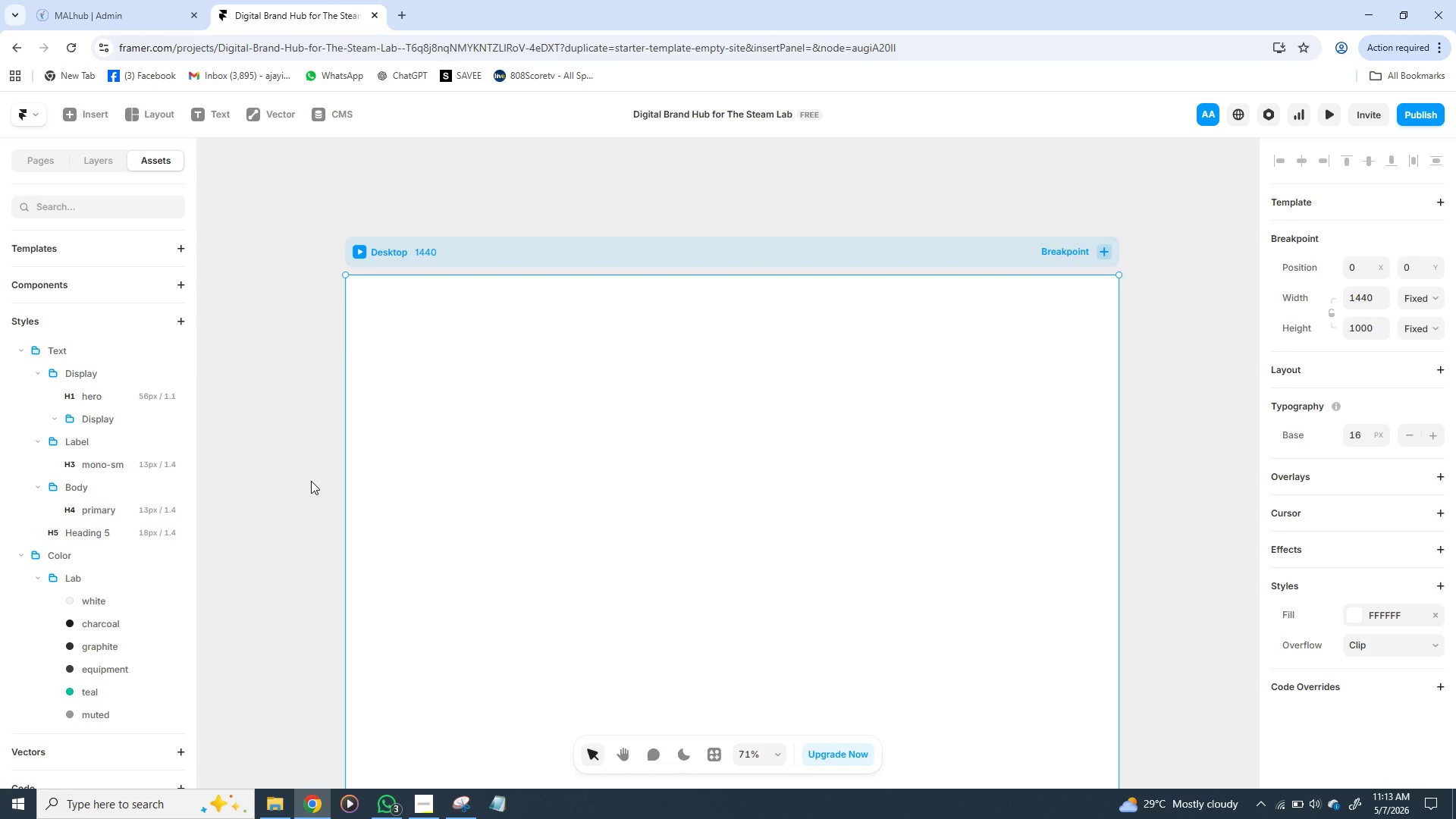 
wait(6.51)
 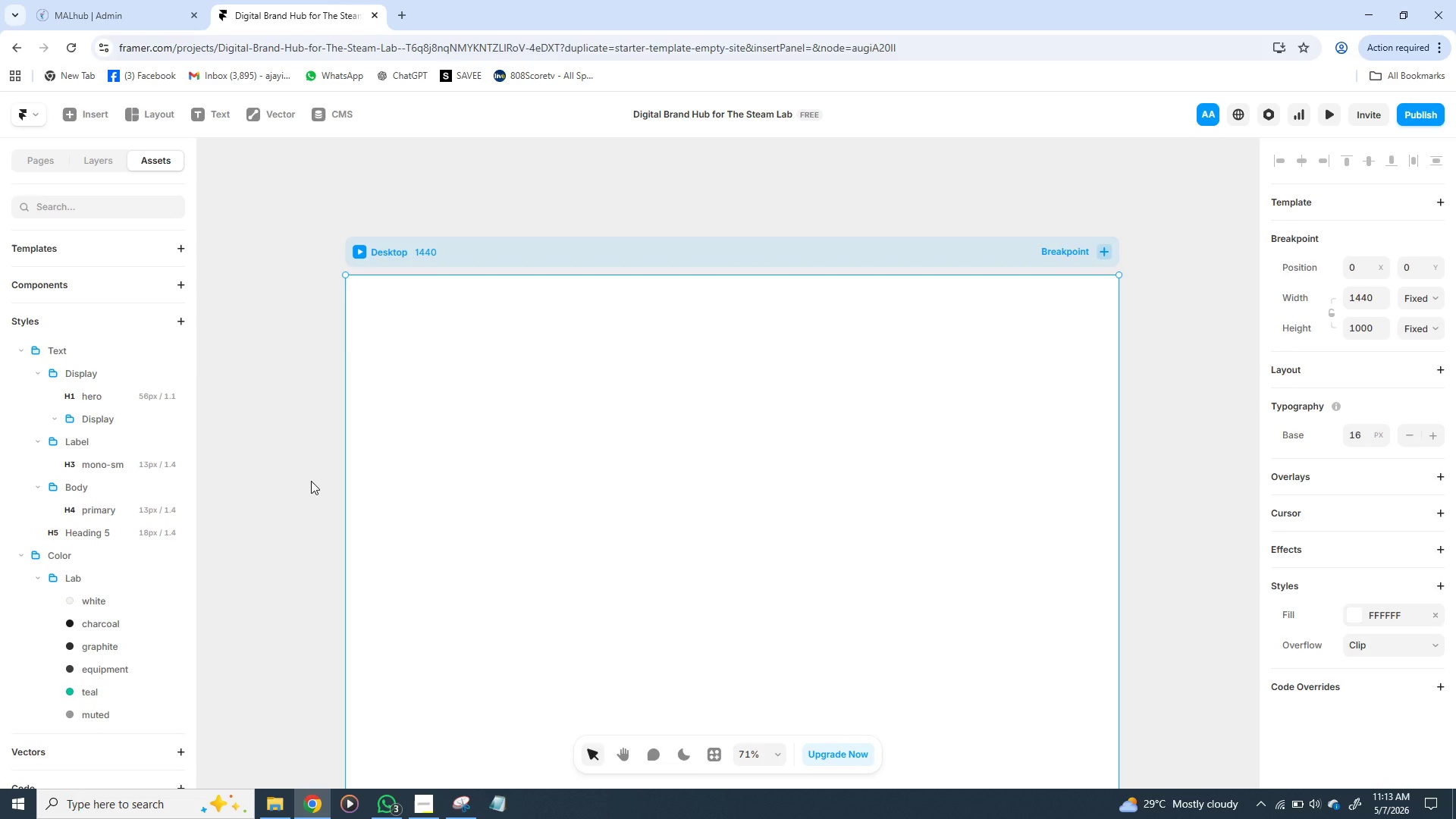 
type(Body)
 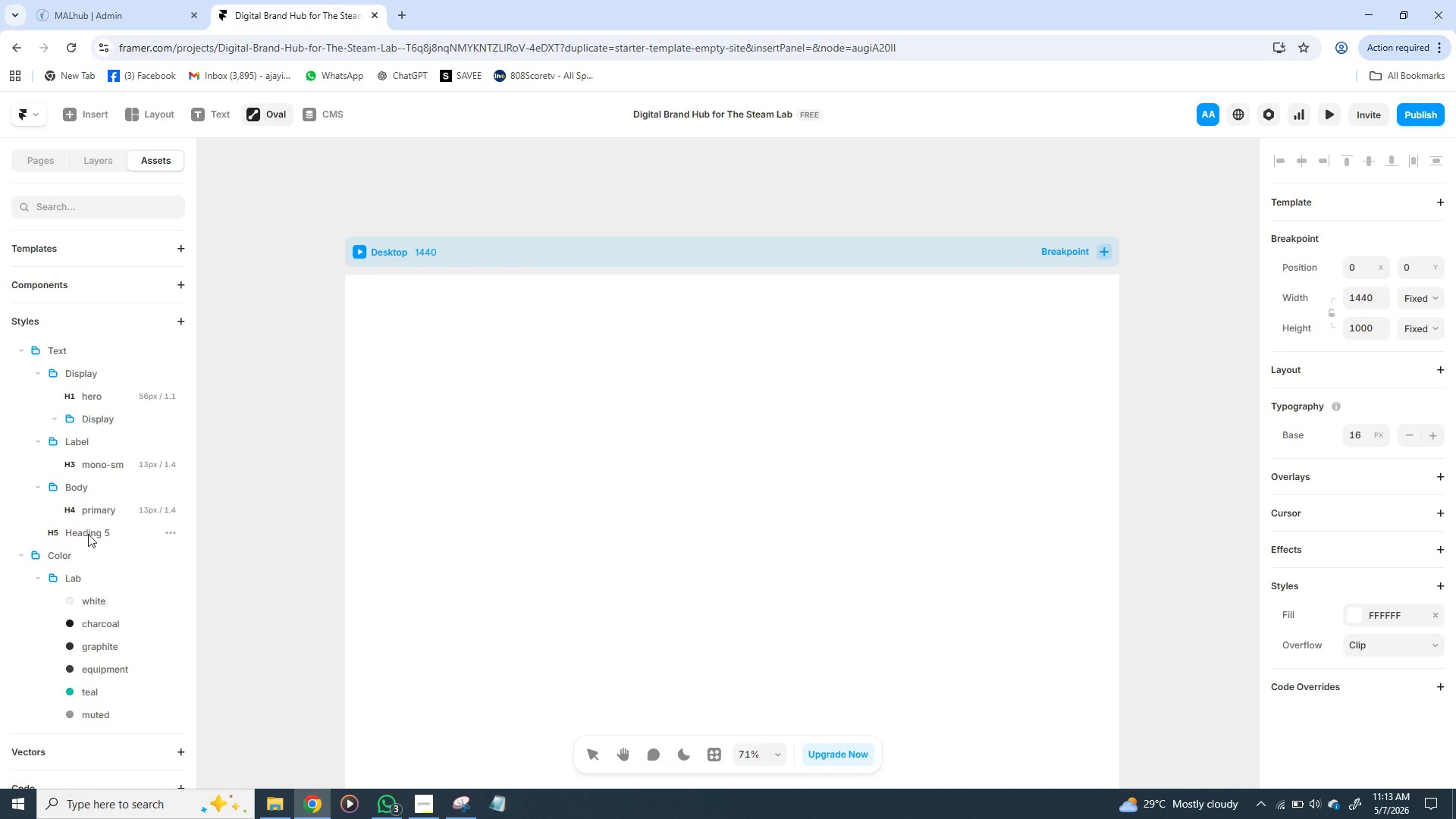 
double_click([88, 534])
 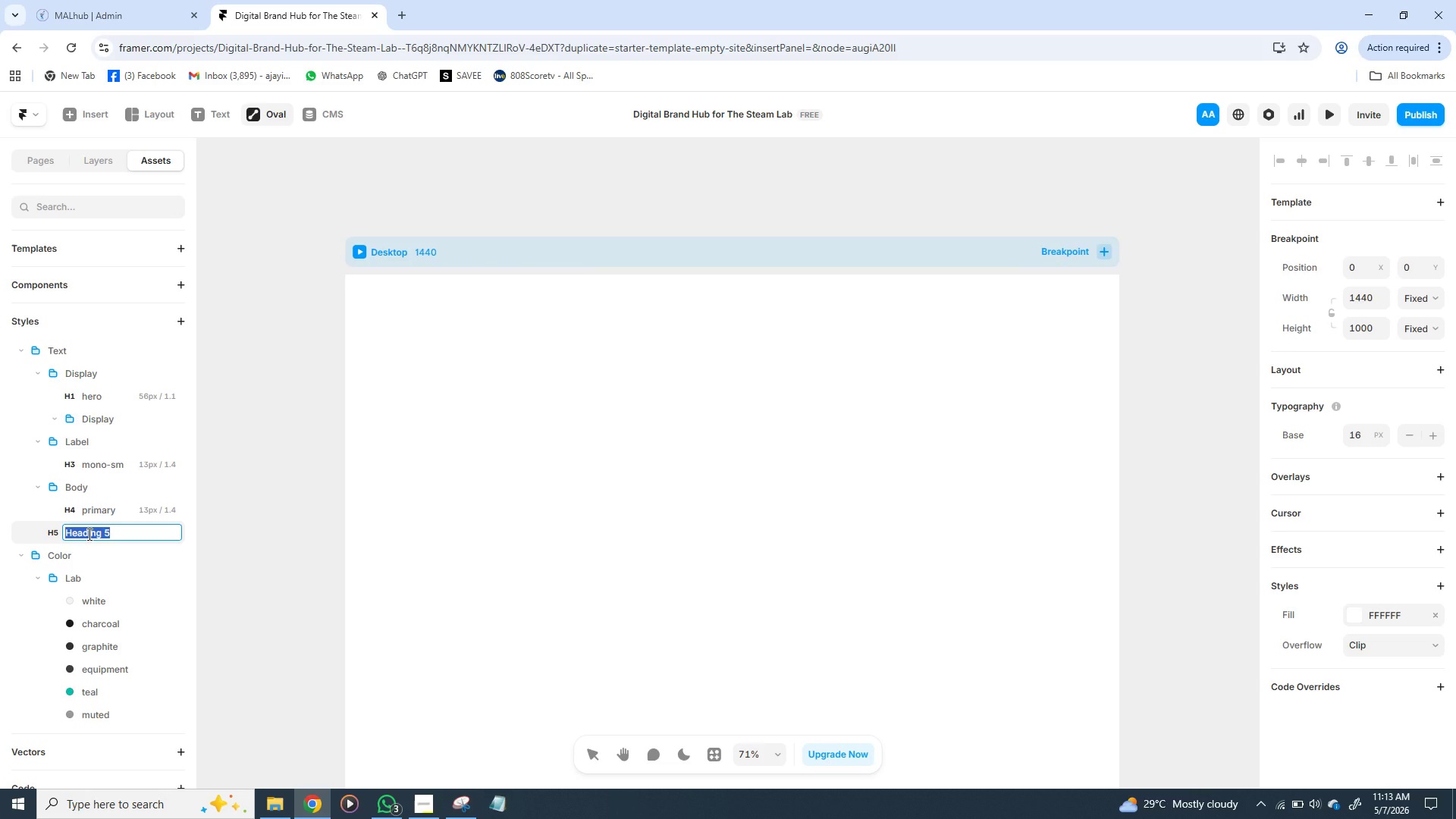 
type(Body/ small)
 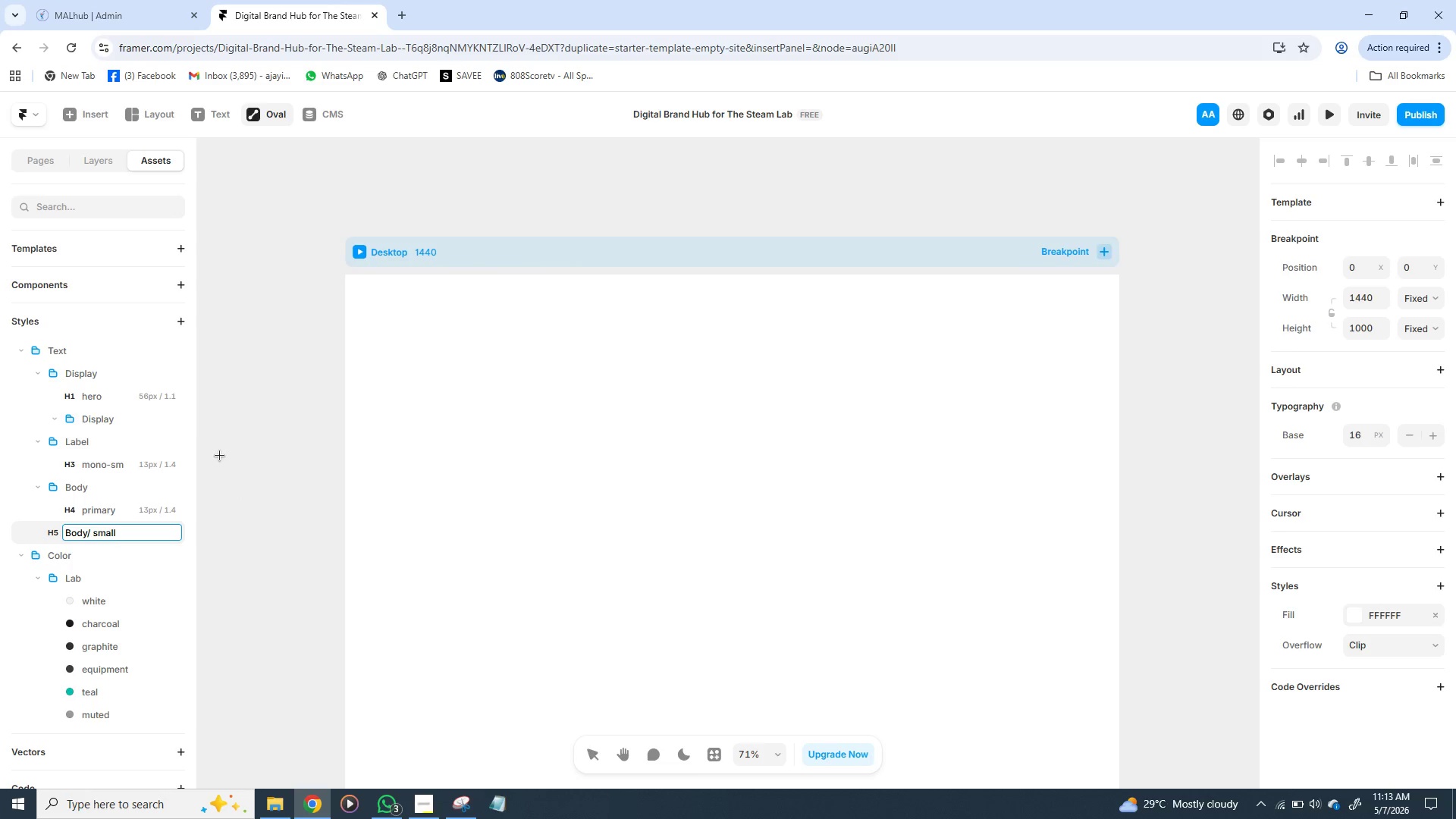 
wait(5.89)
 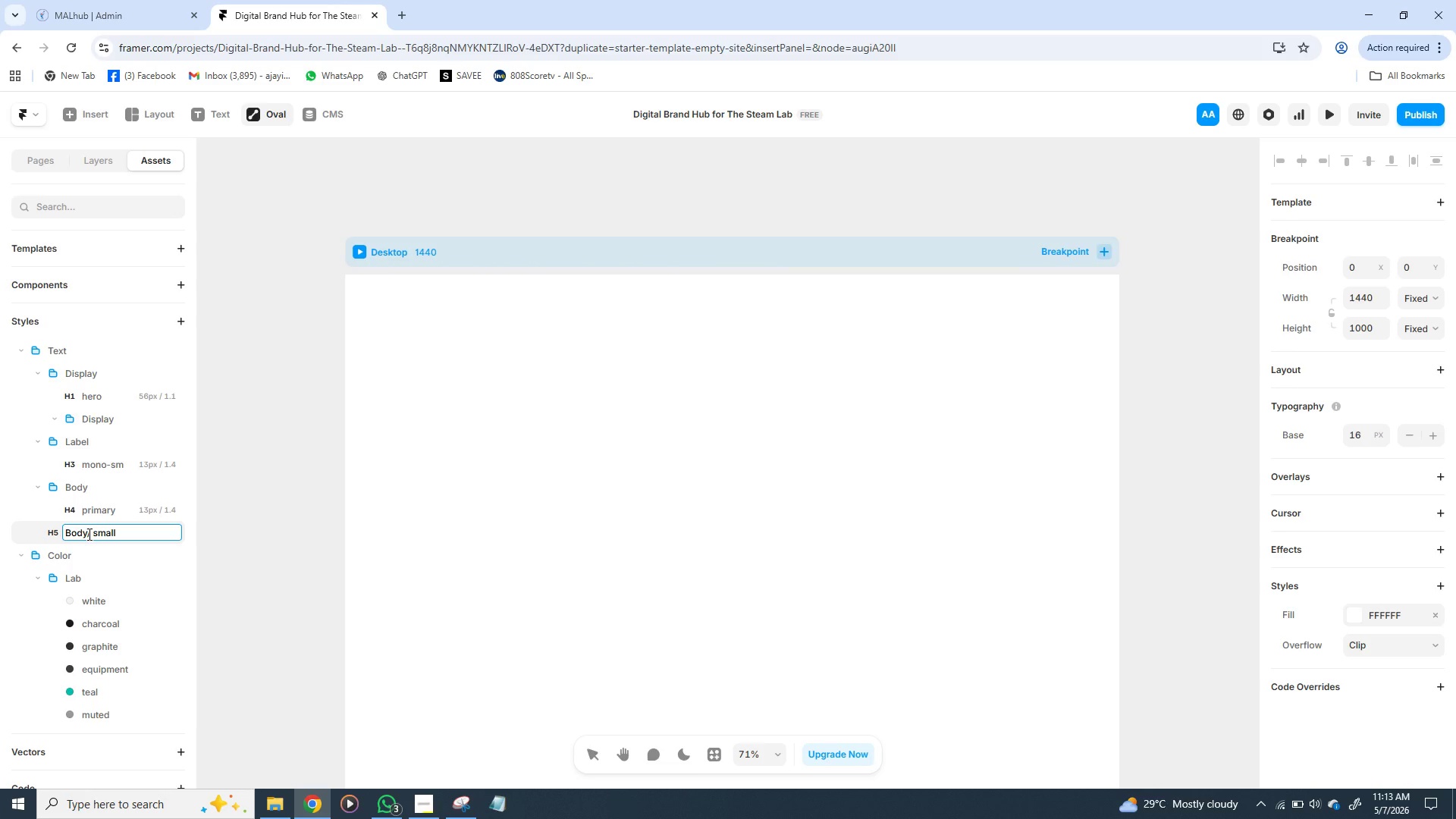 
key(Enter)
 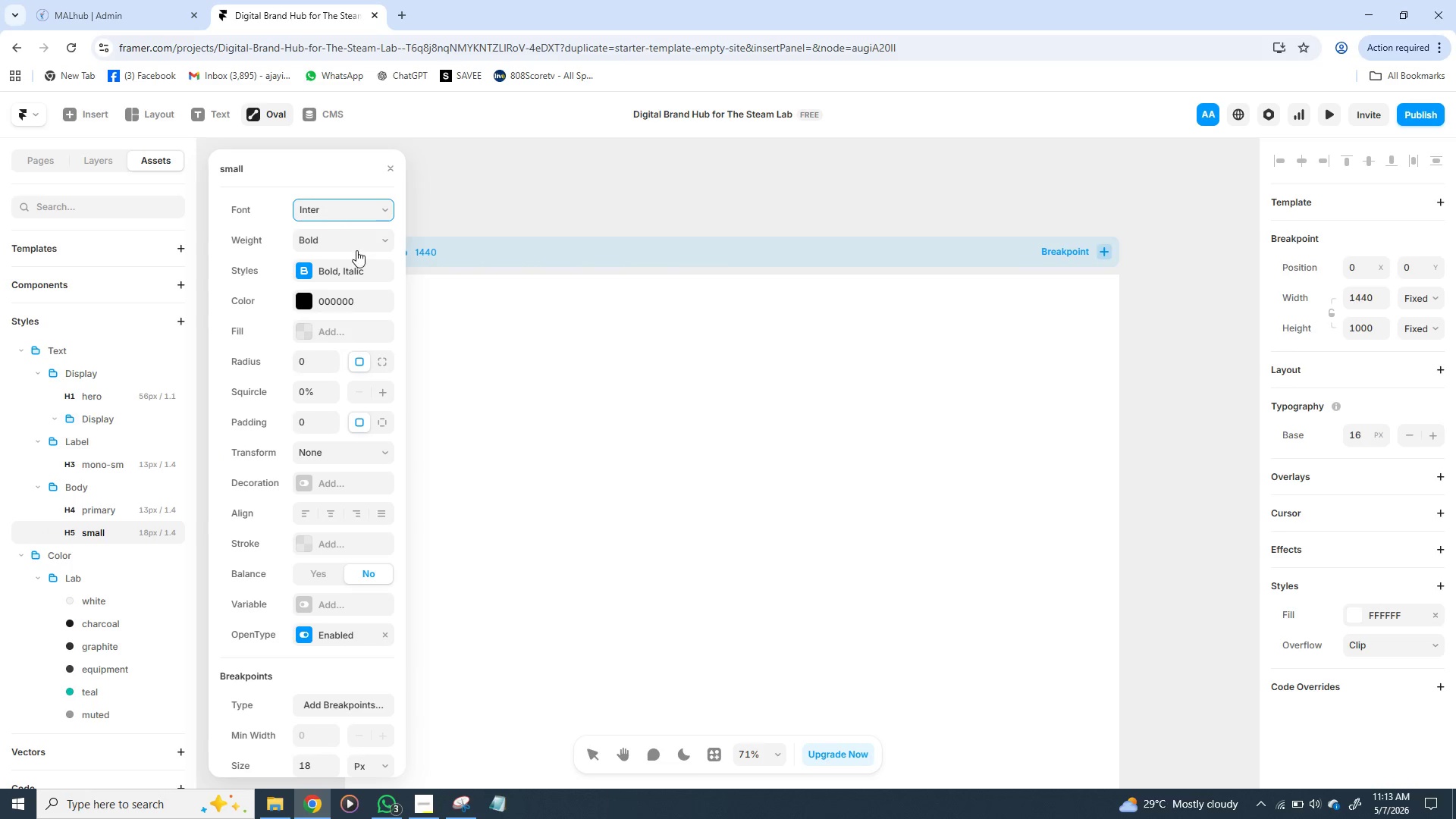 
left_click([372, 237])
 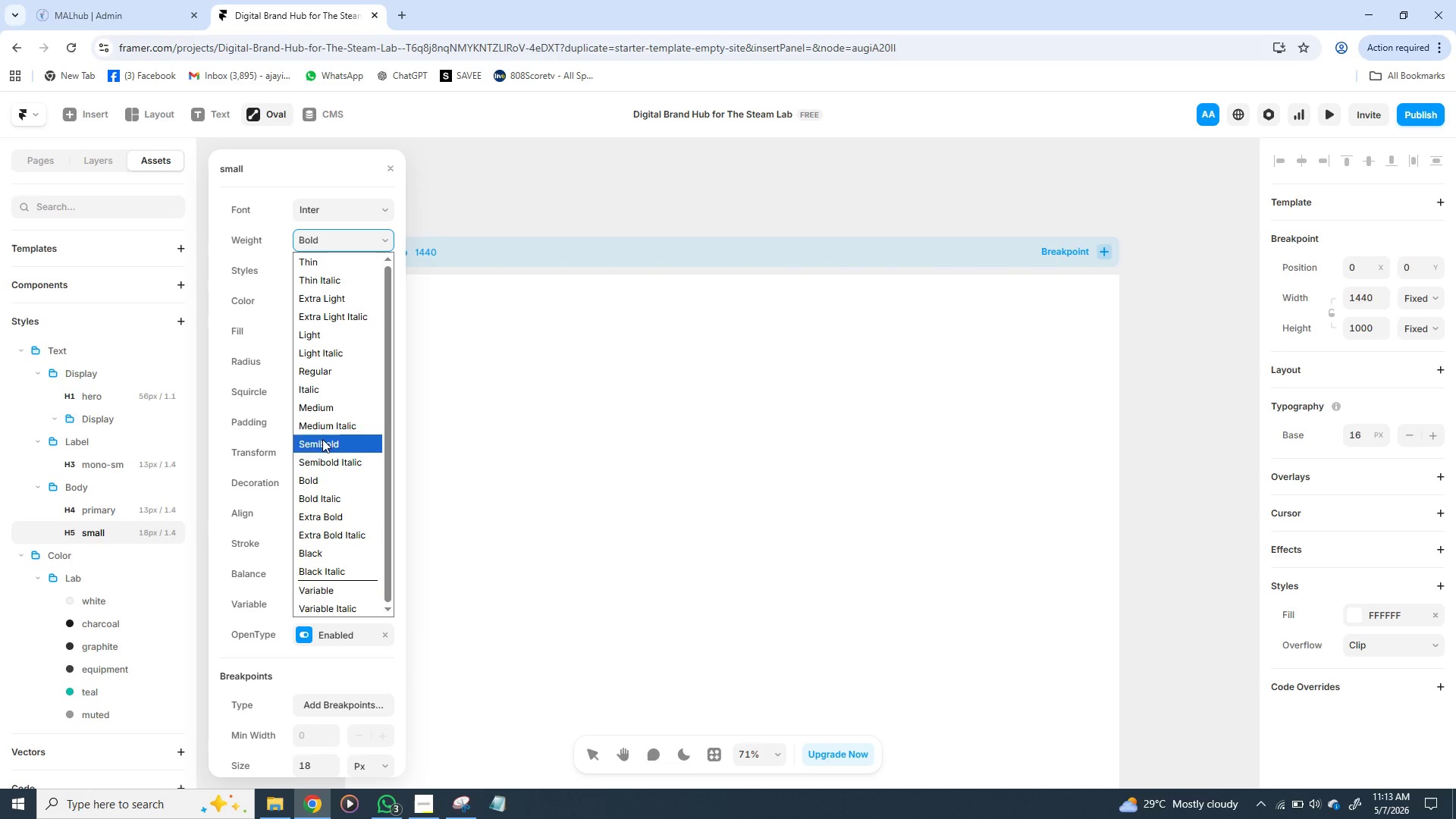 
wait(5.62)
 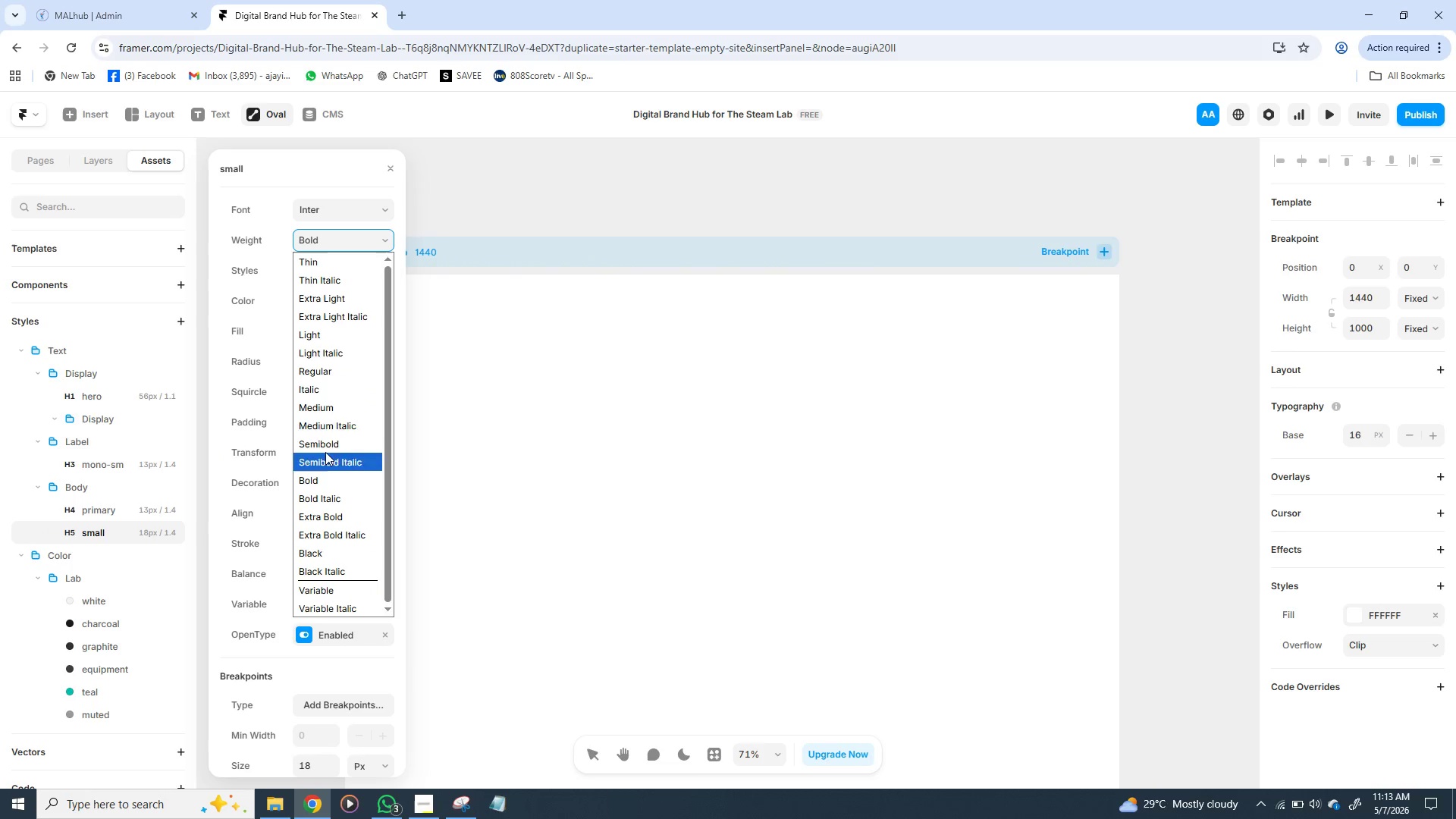 
left_click([339, 367])
 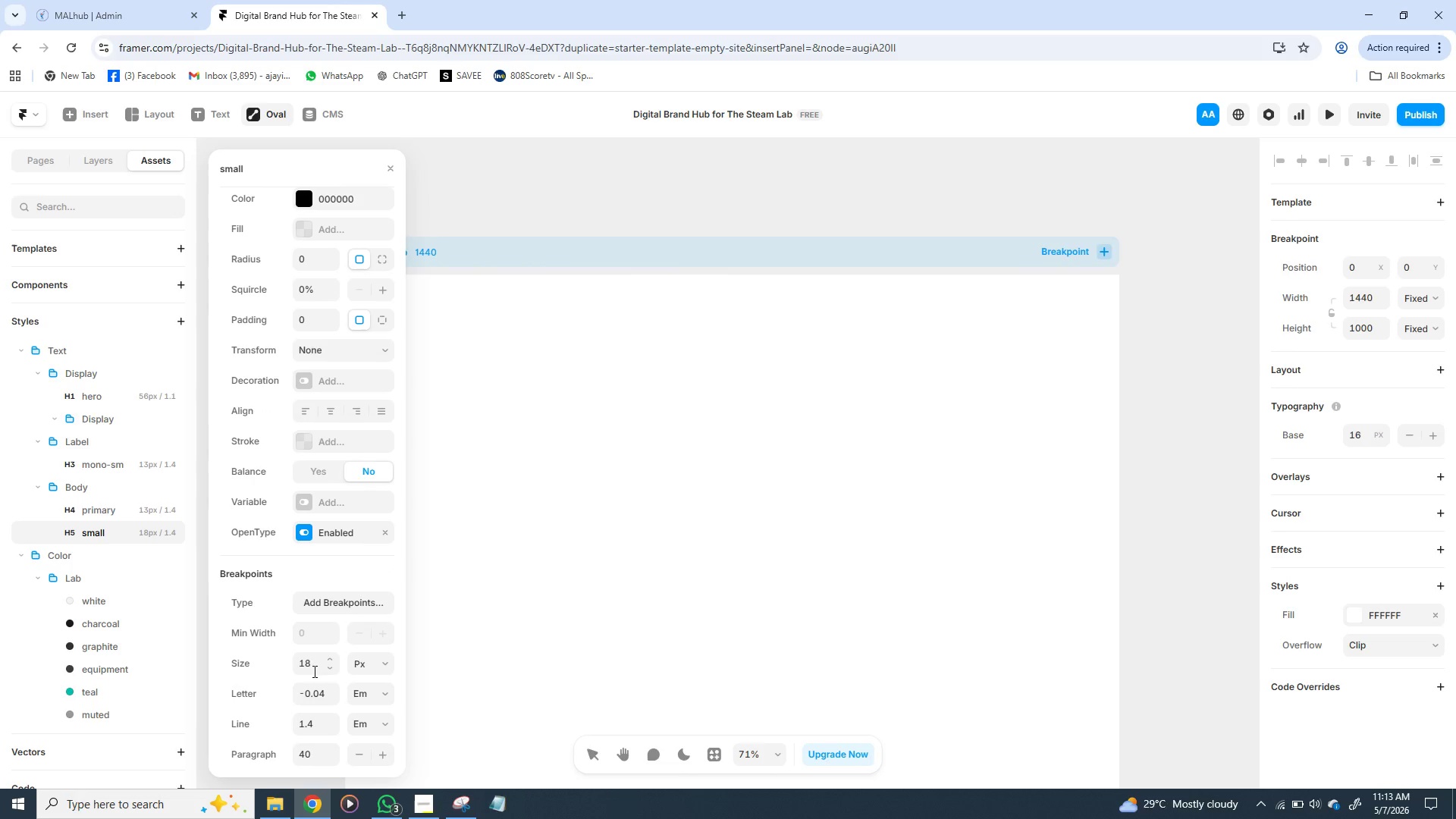 
left_click([307, 668])
 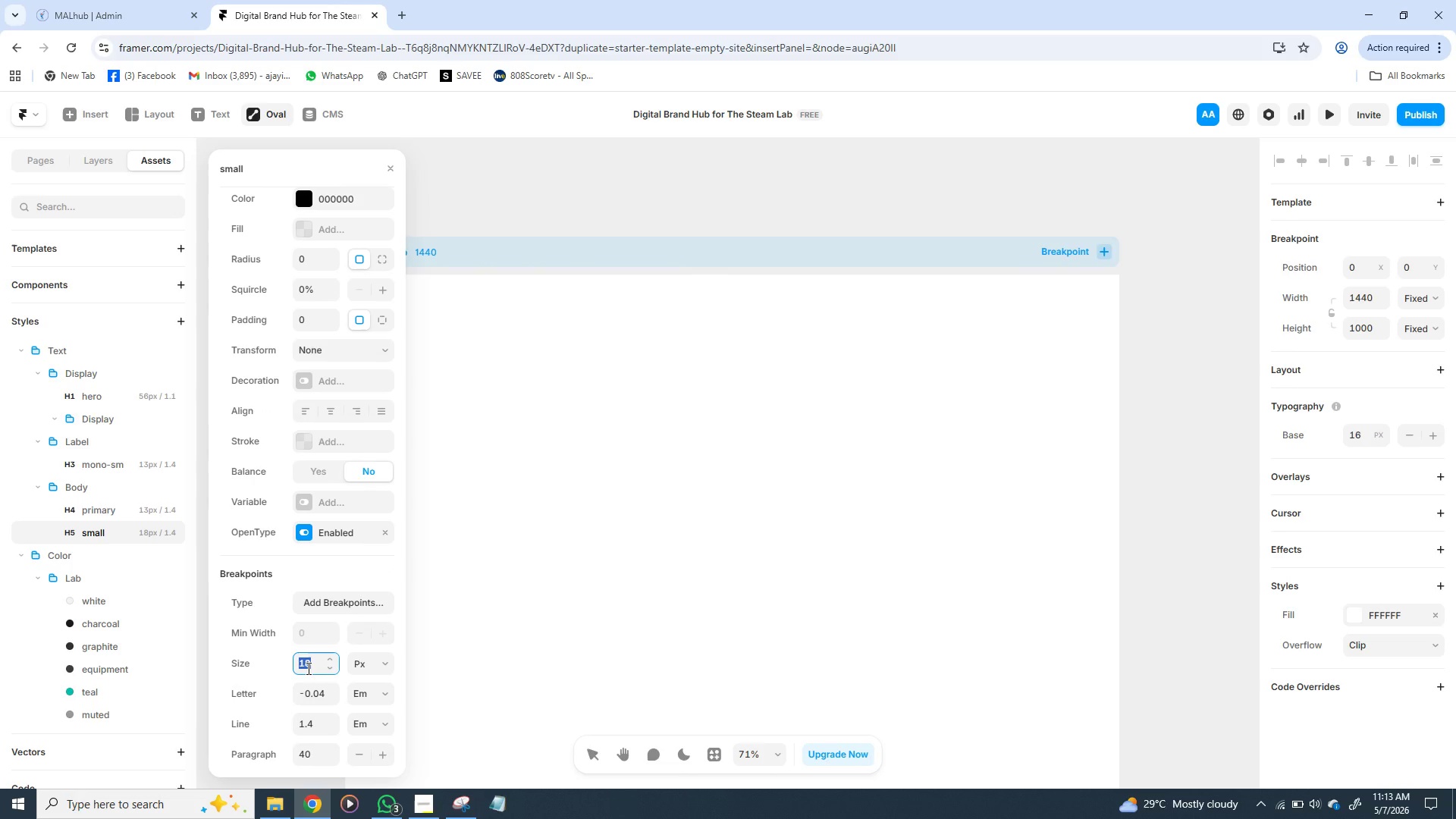 
wait(10.11)
 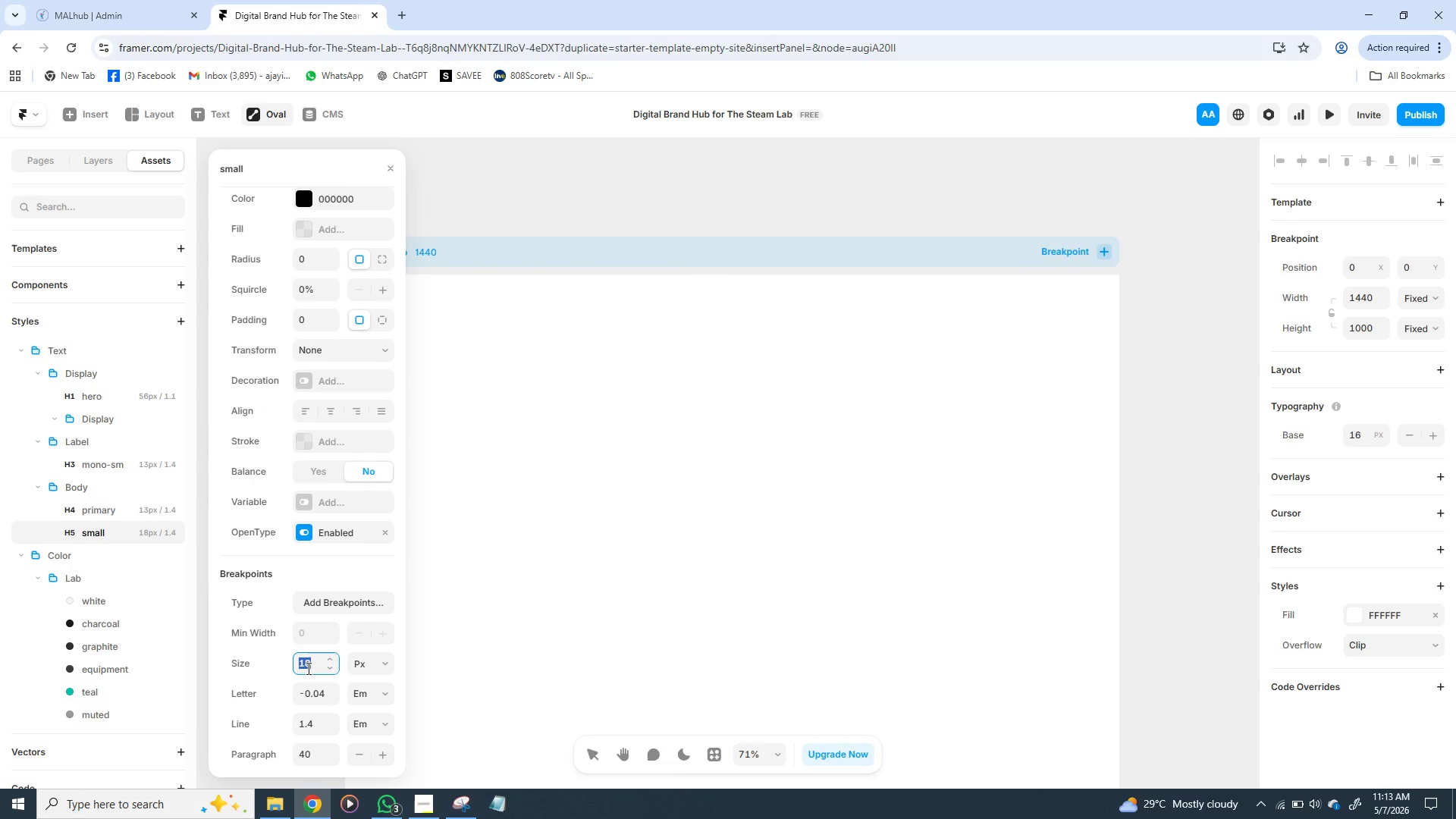 
type(13)
 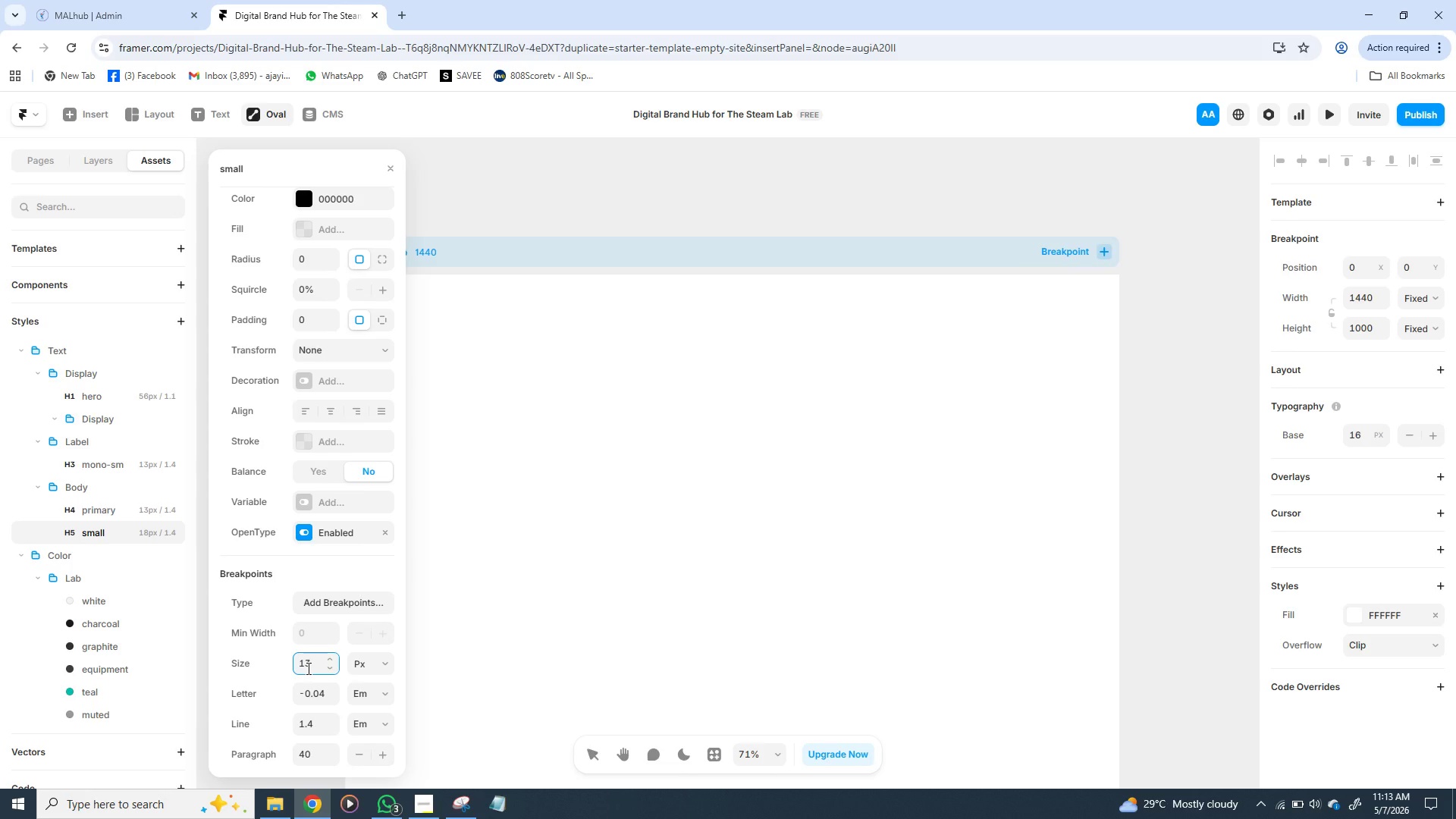 
key(Enter)
 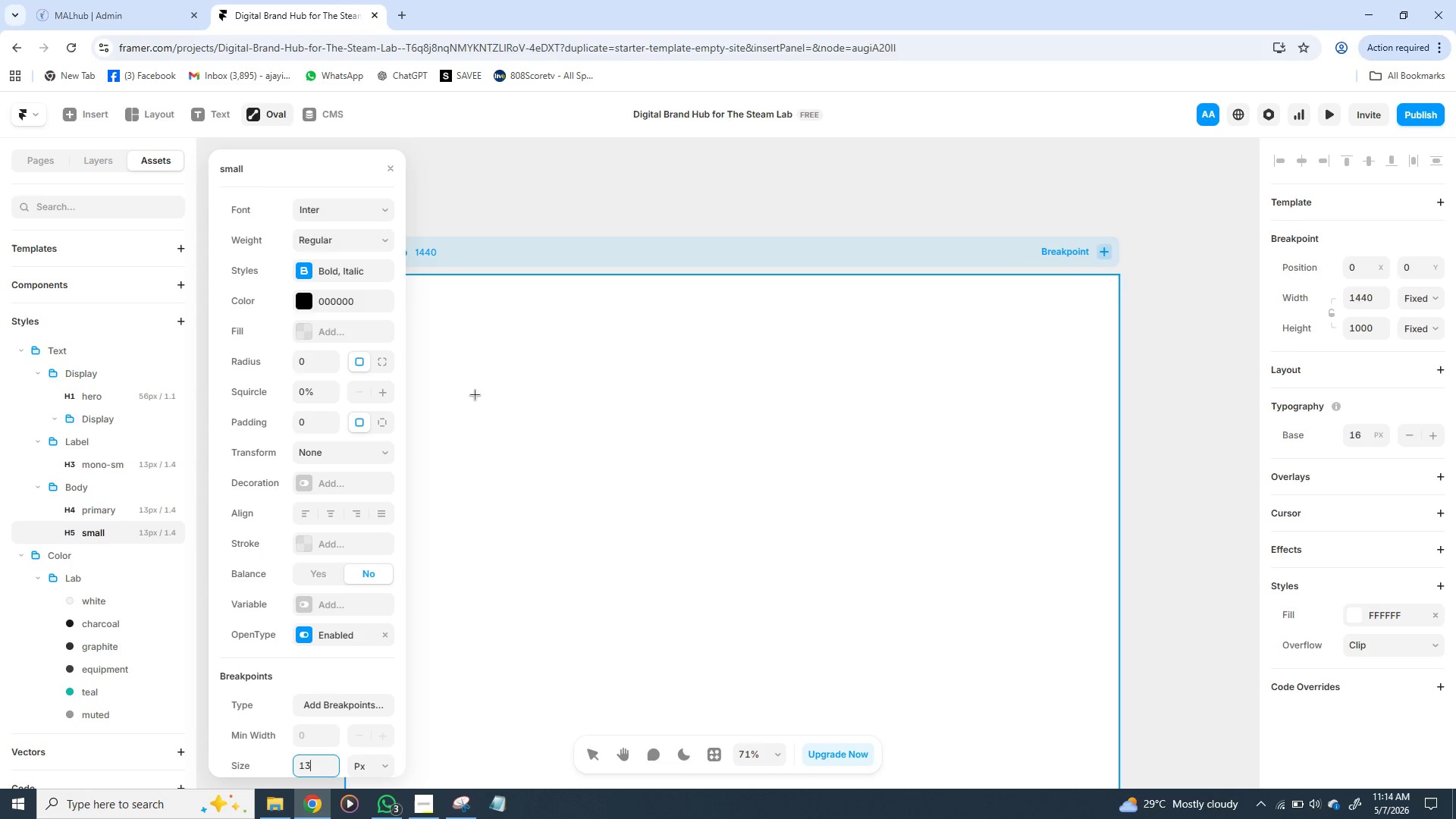 
wait(6.59)
 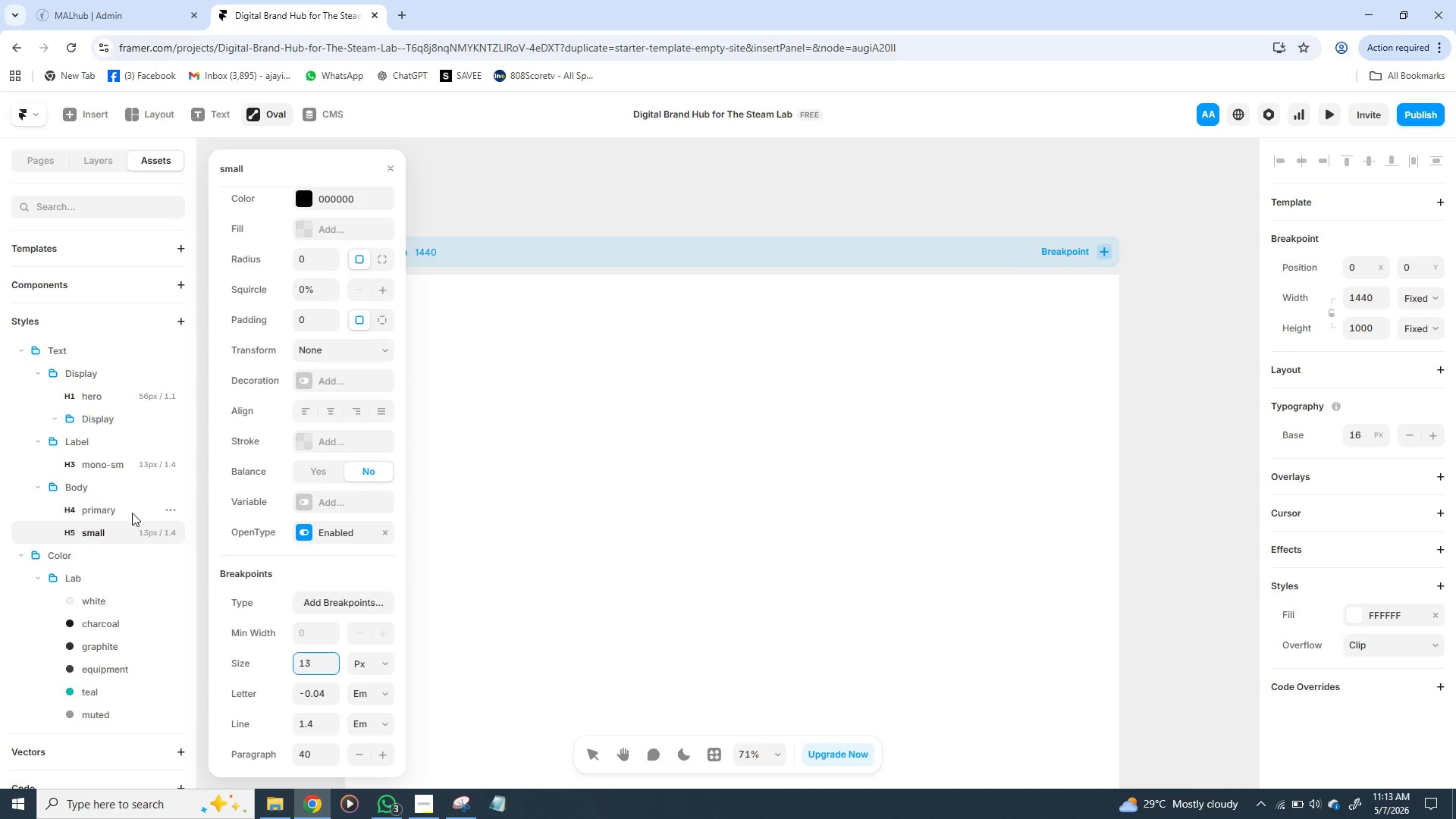 
left_click([475, 394])
 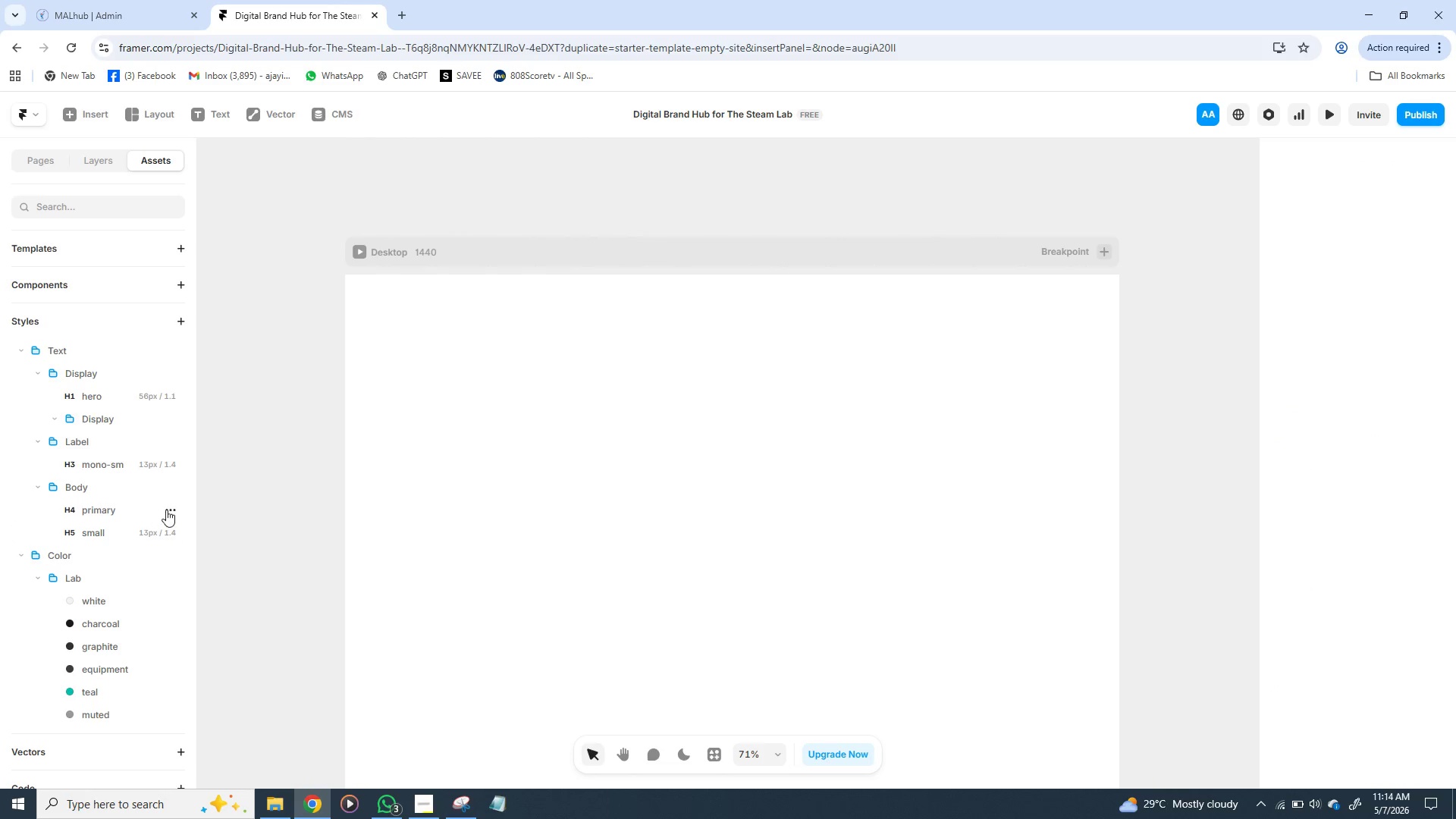 
left_click([171, 510])
 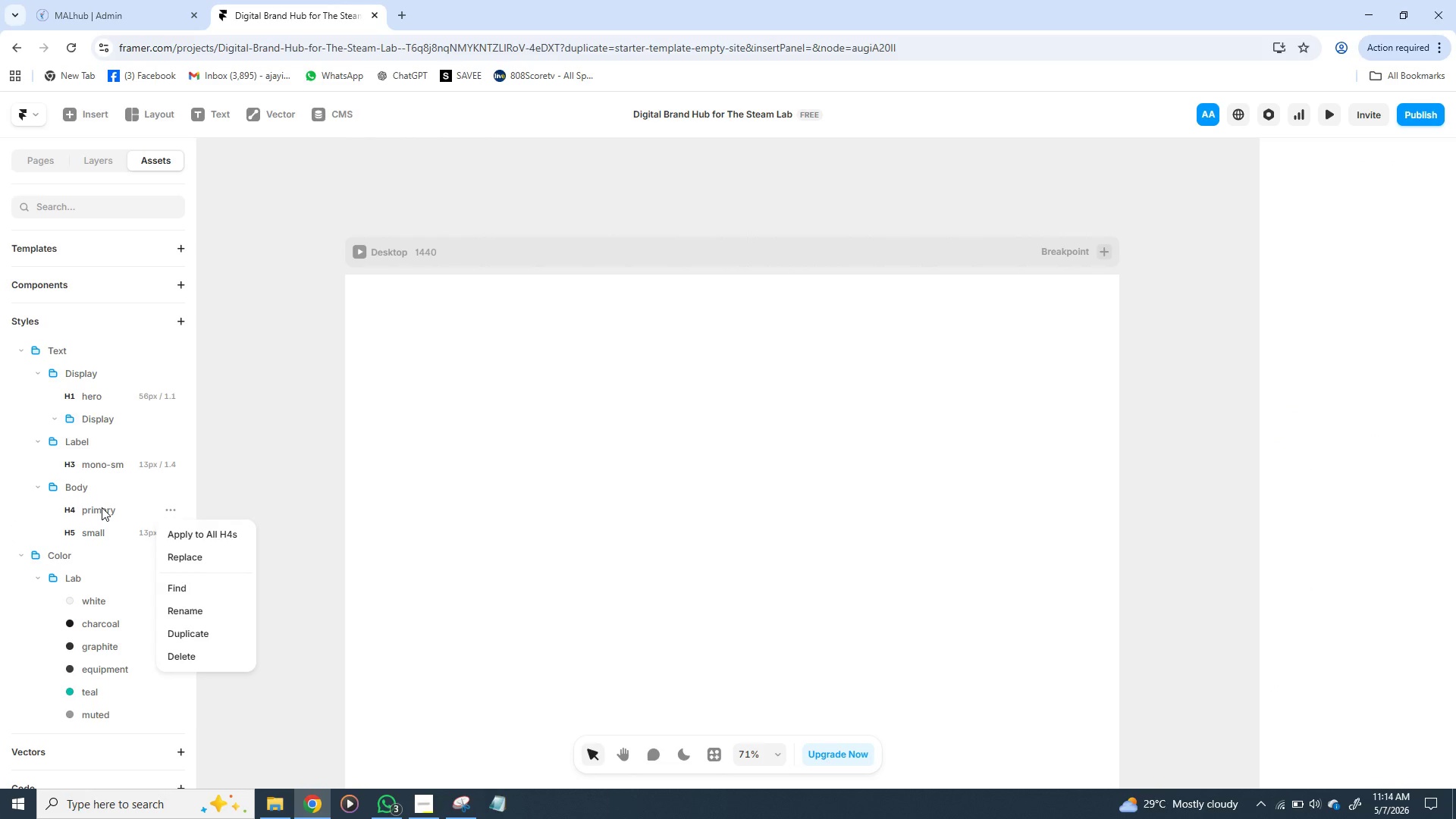 
double_click([102, 507])
 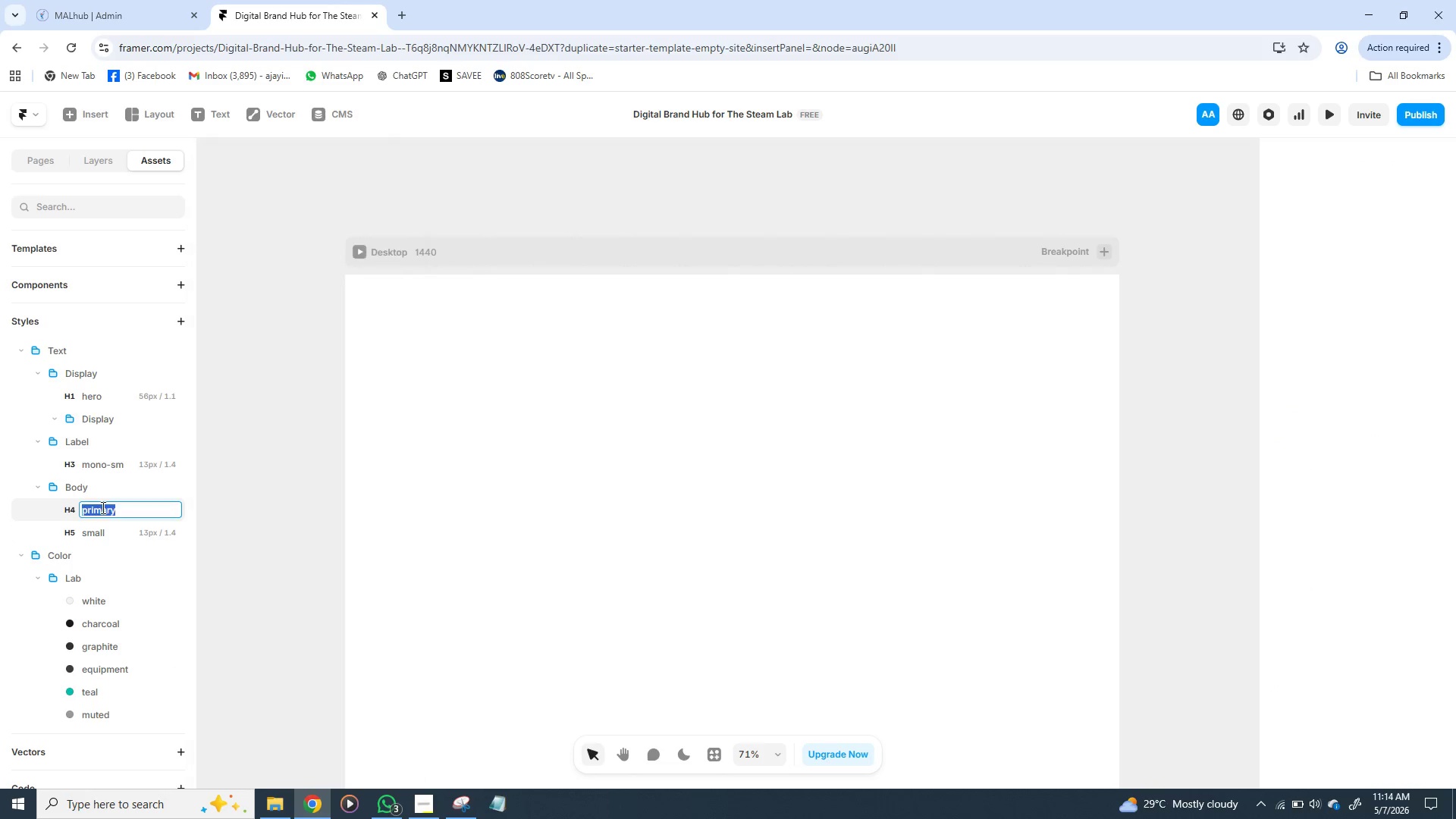 
double_click([102, 507])
 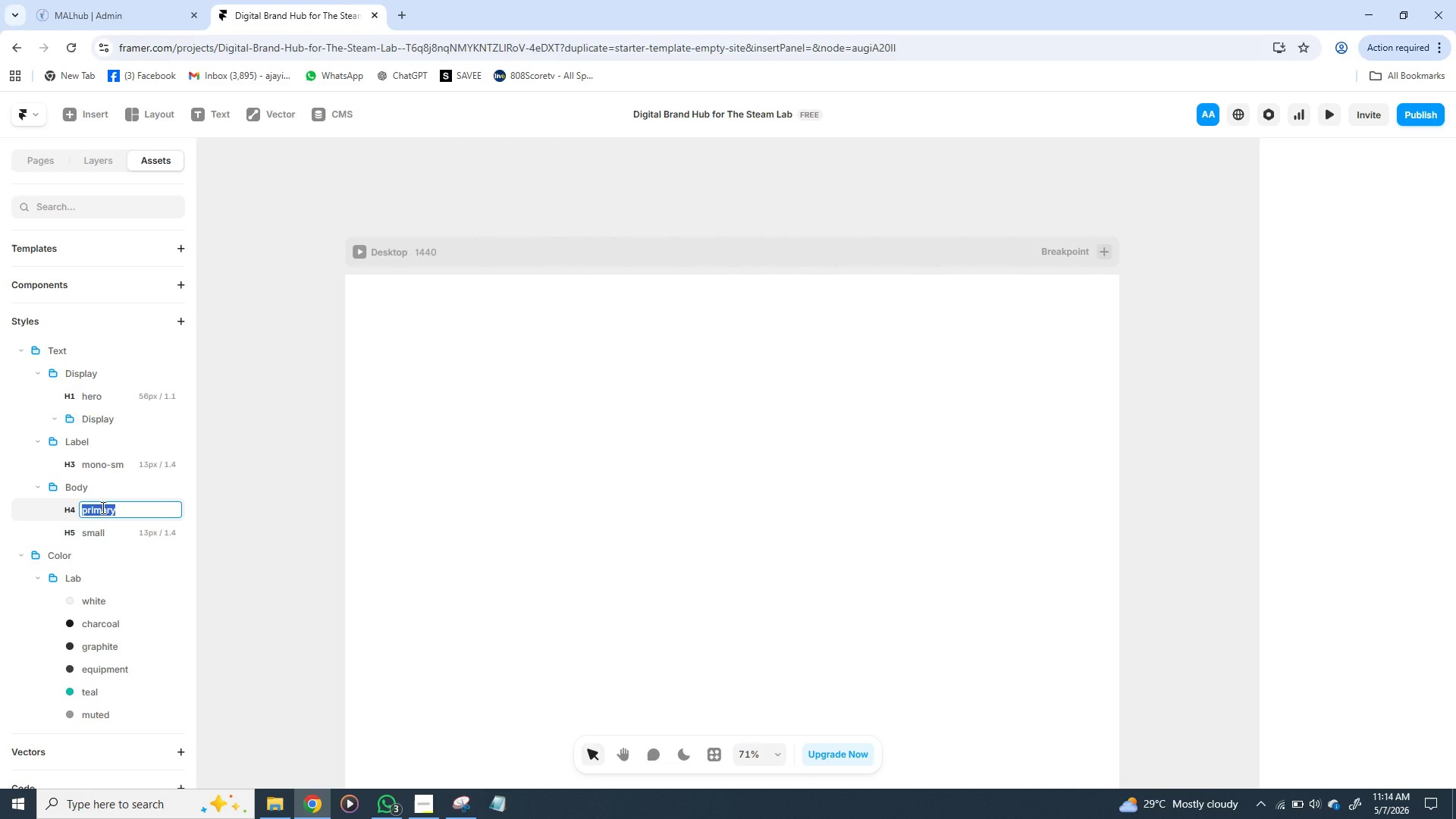 
triple_click([102, 507])
 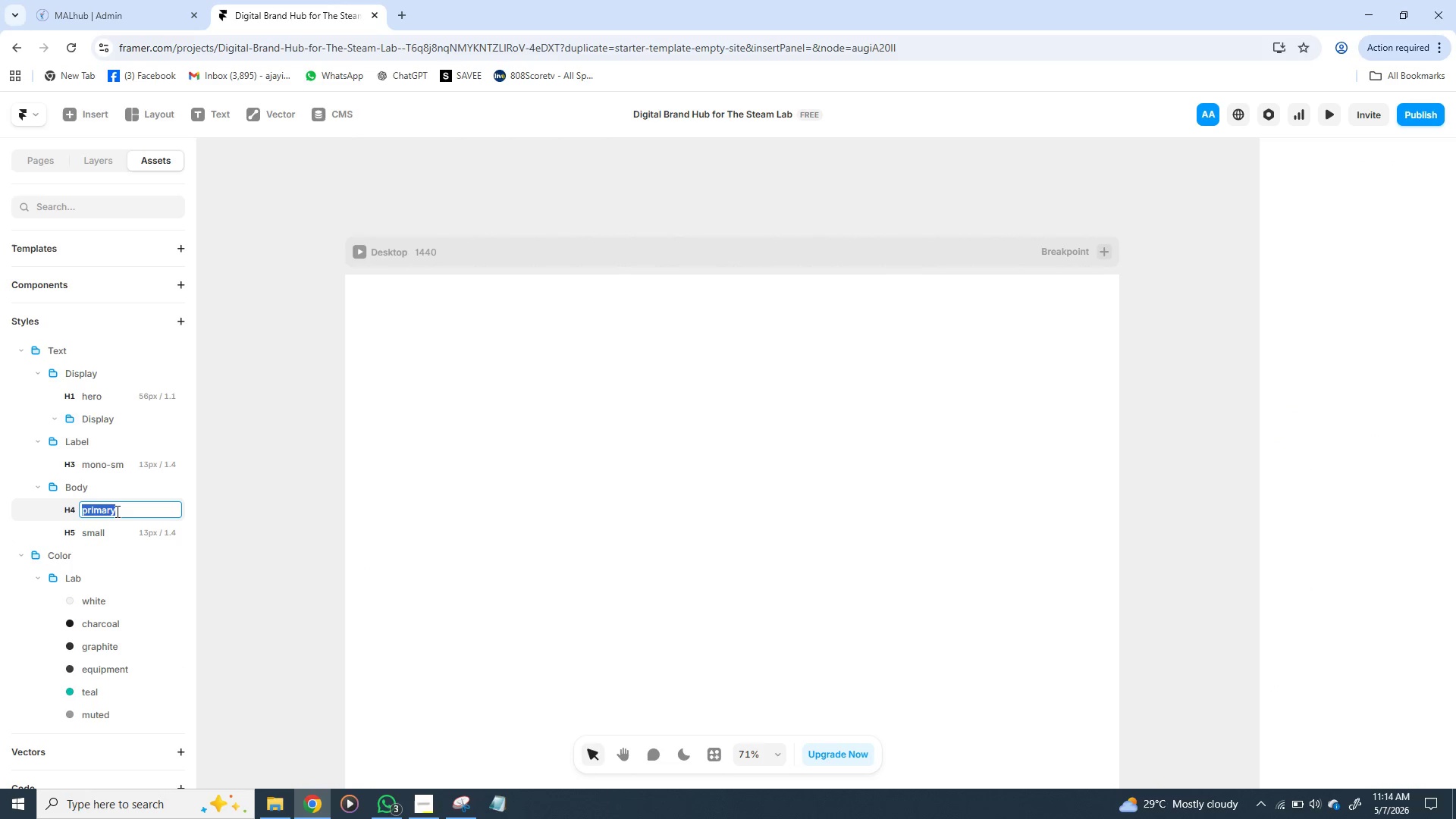 
double_click([116, 511])
 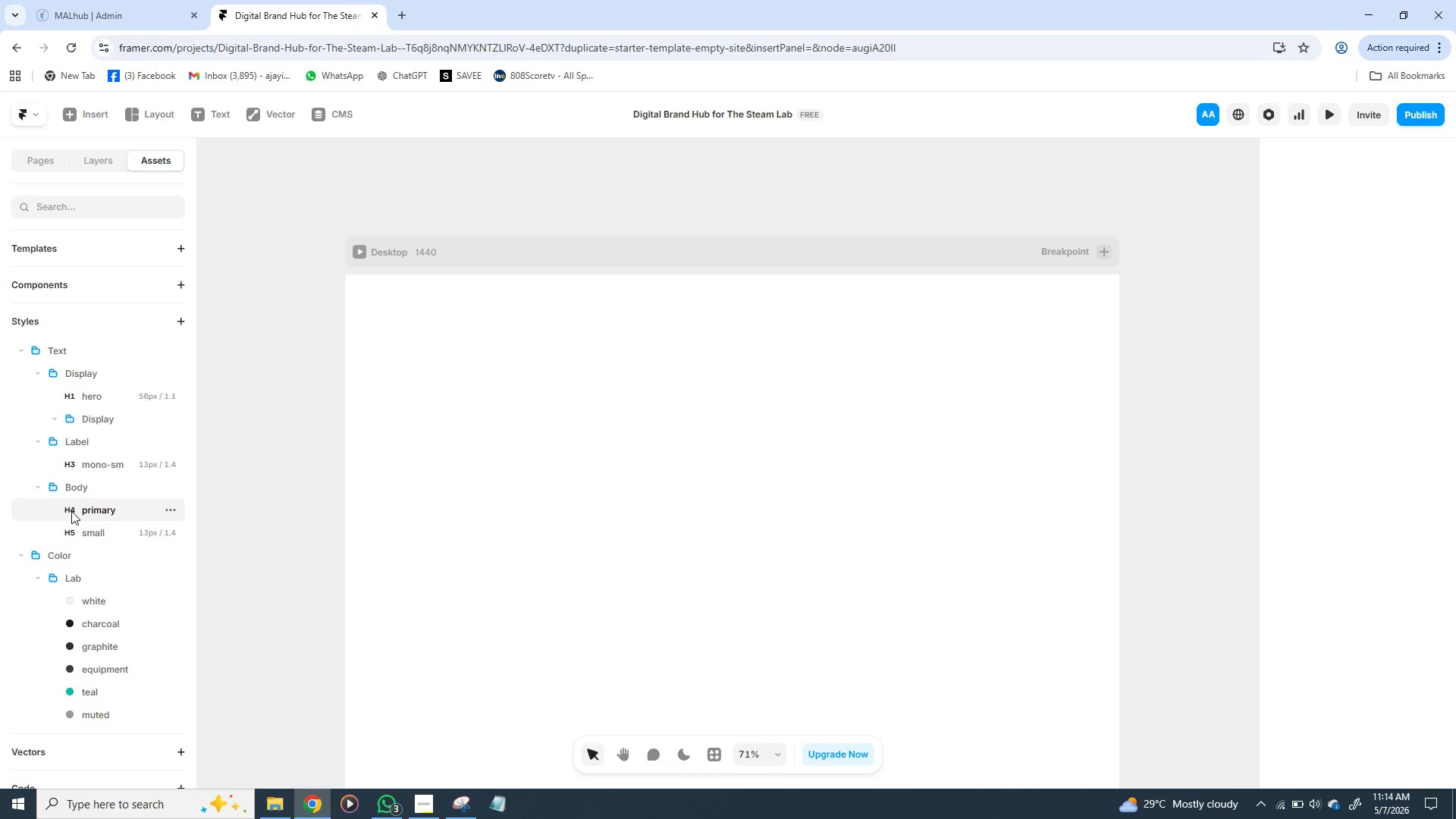 
double_click([71, 511])
 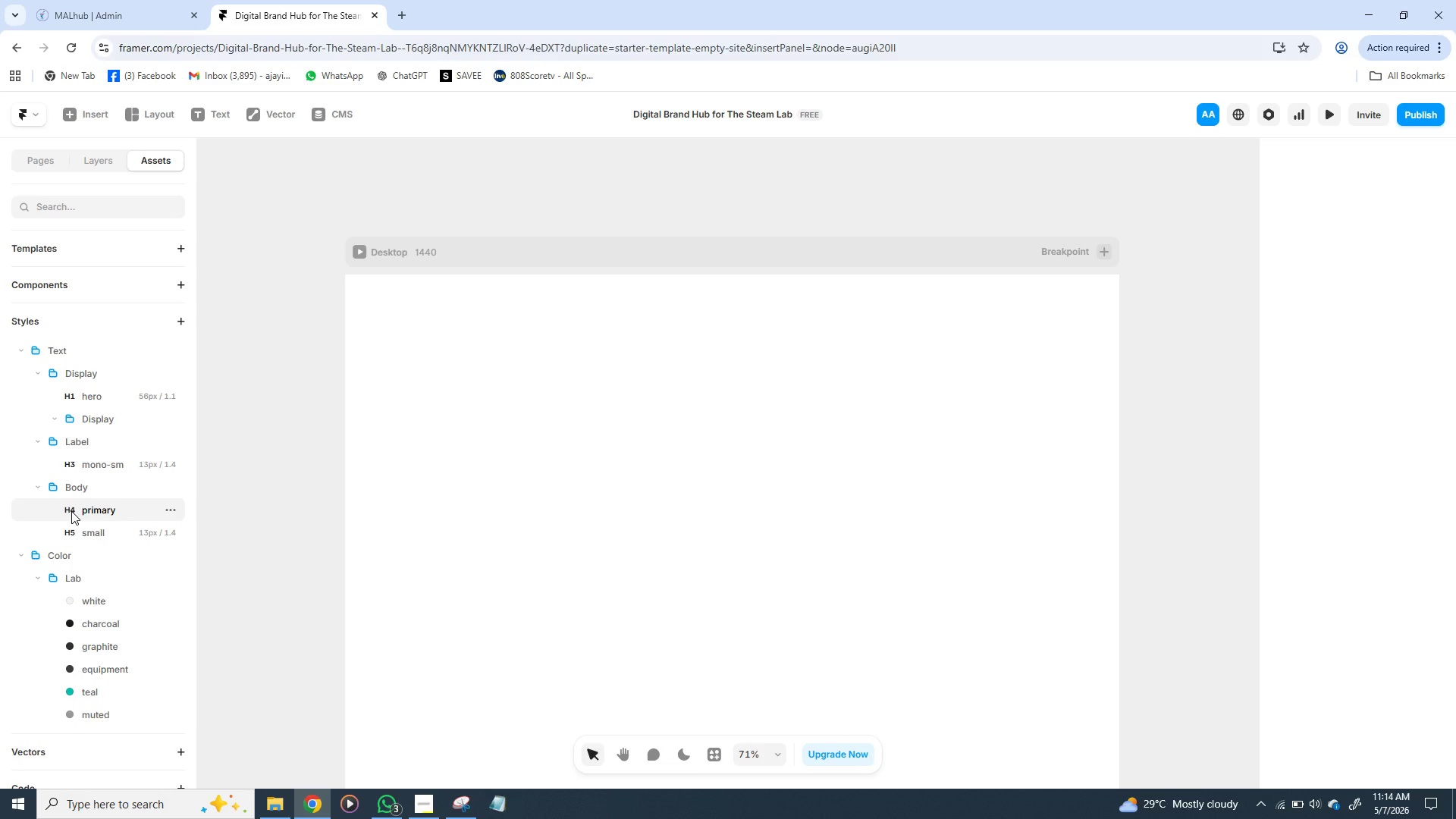 
left_click([71, 511])
 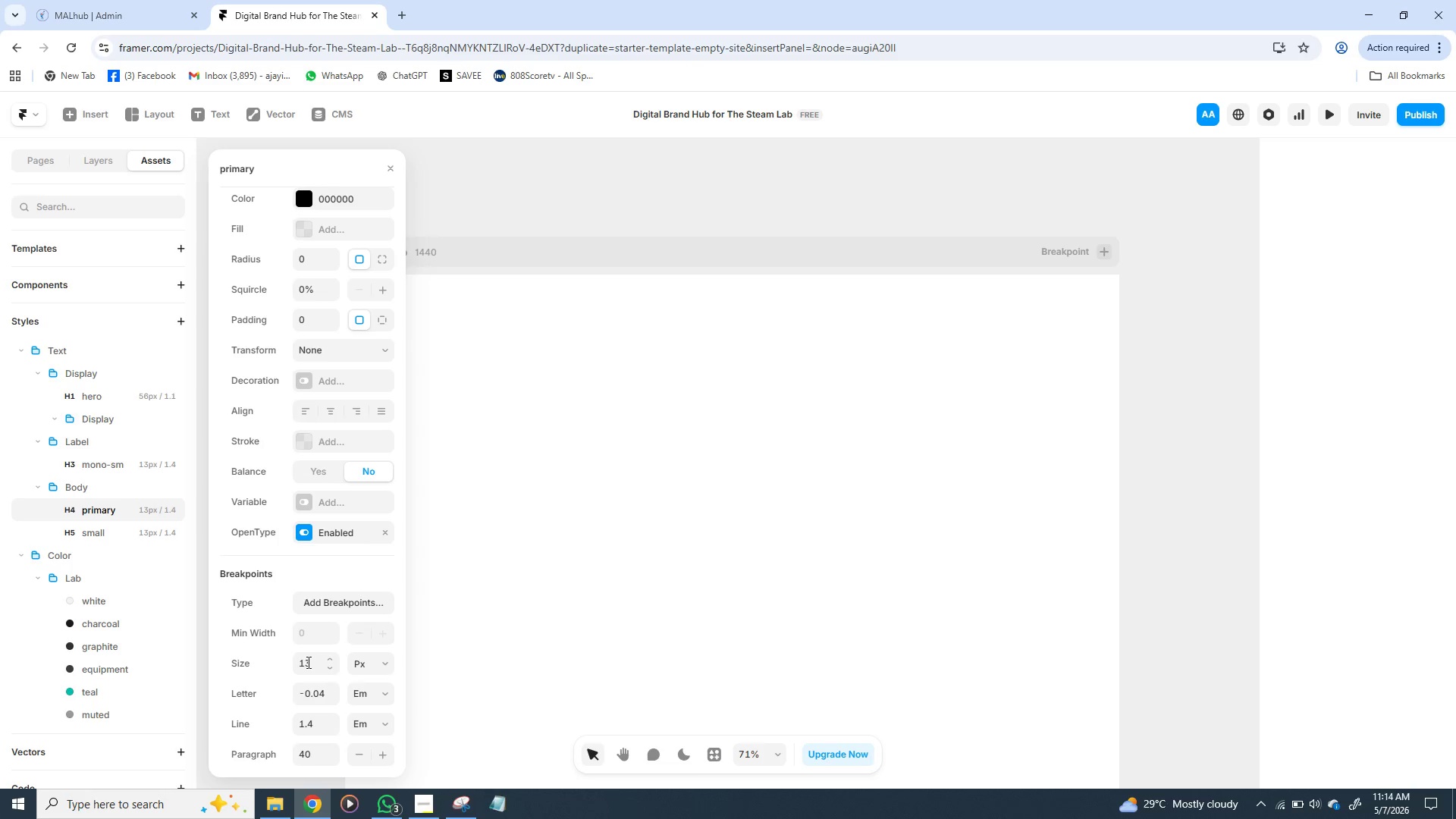 
left_click([305, 664])
 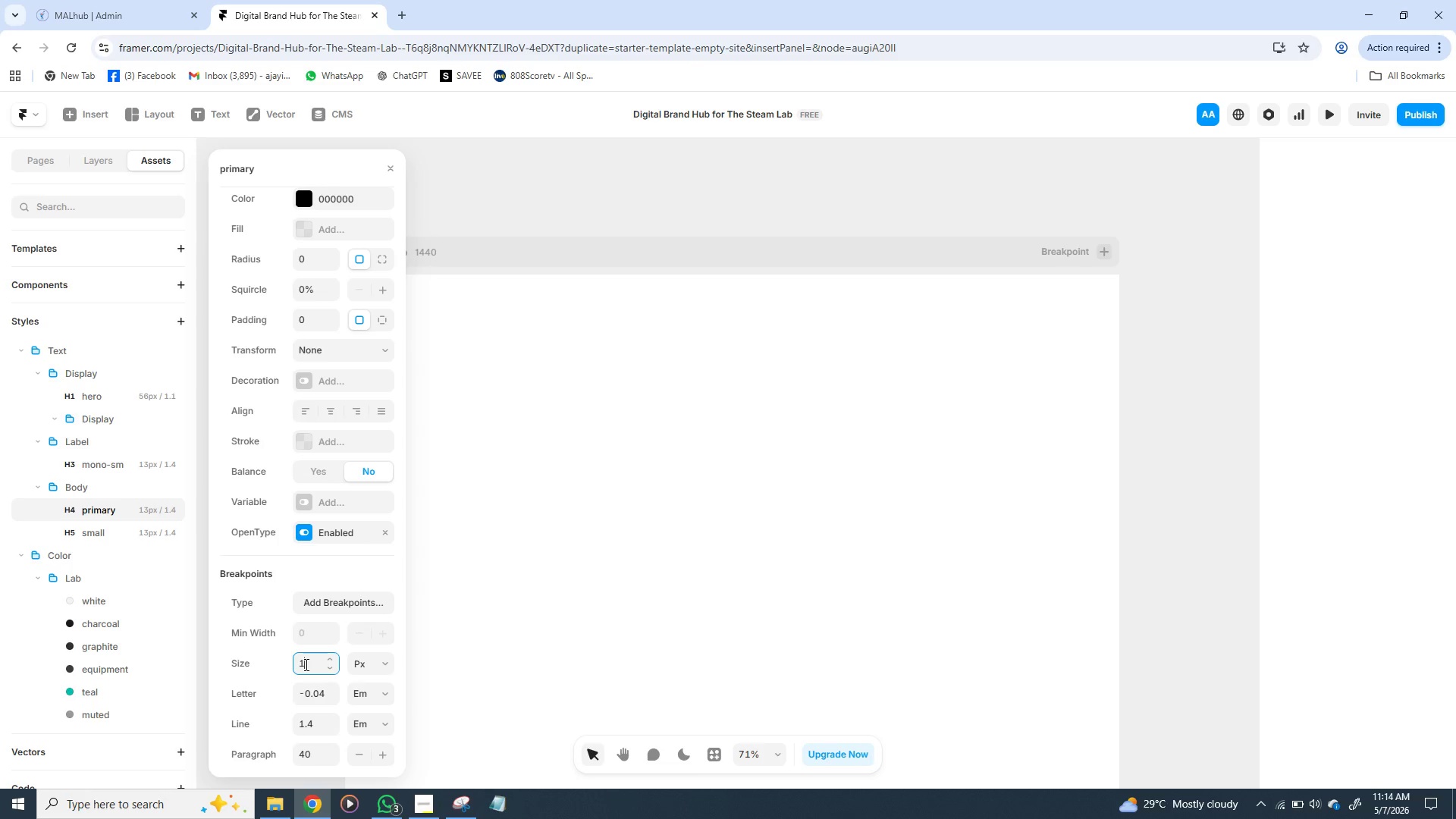 
type(16)
 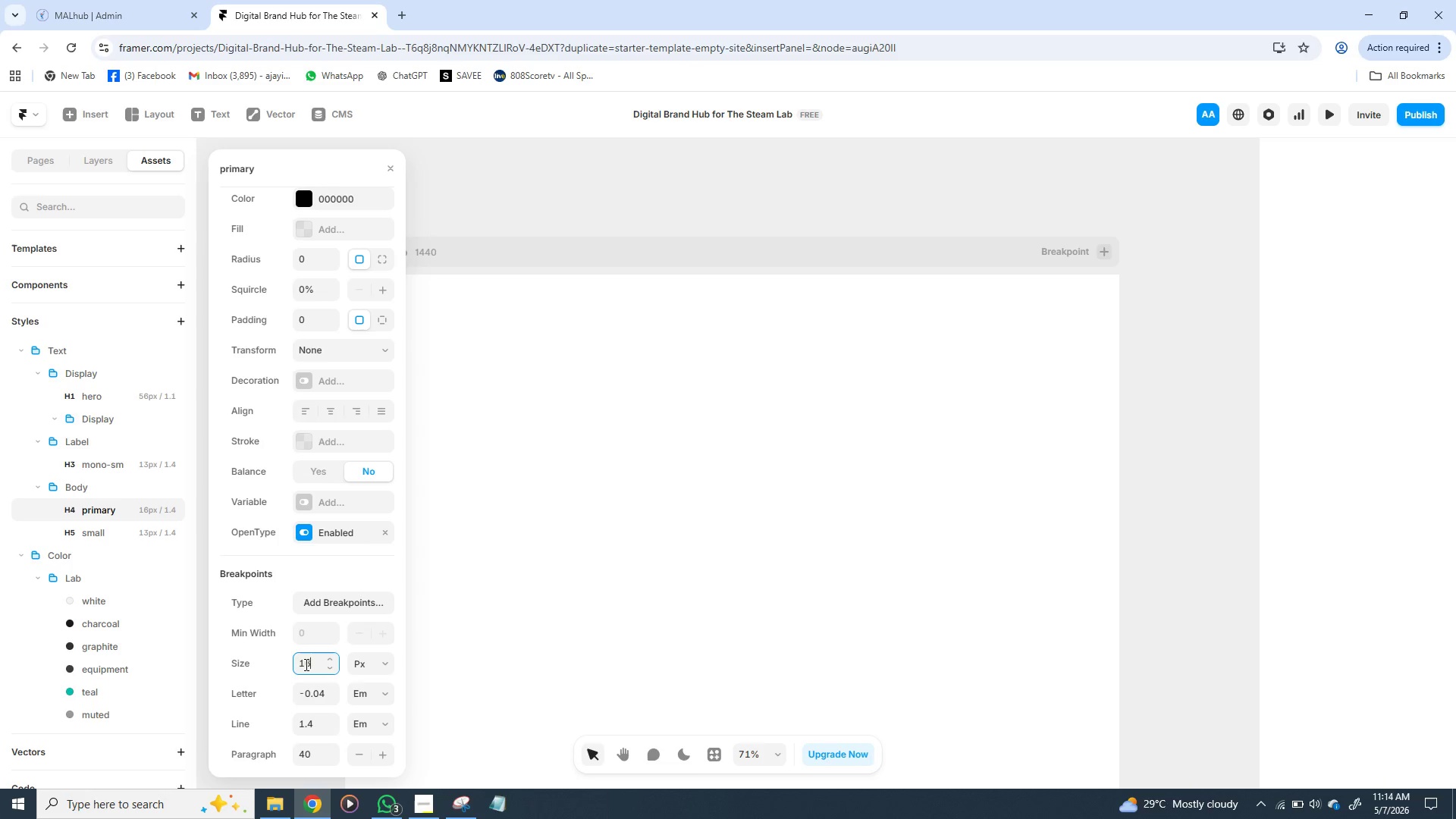 
key(Enter)
 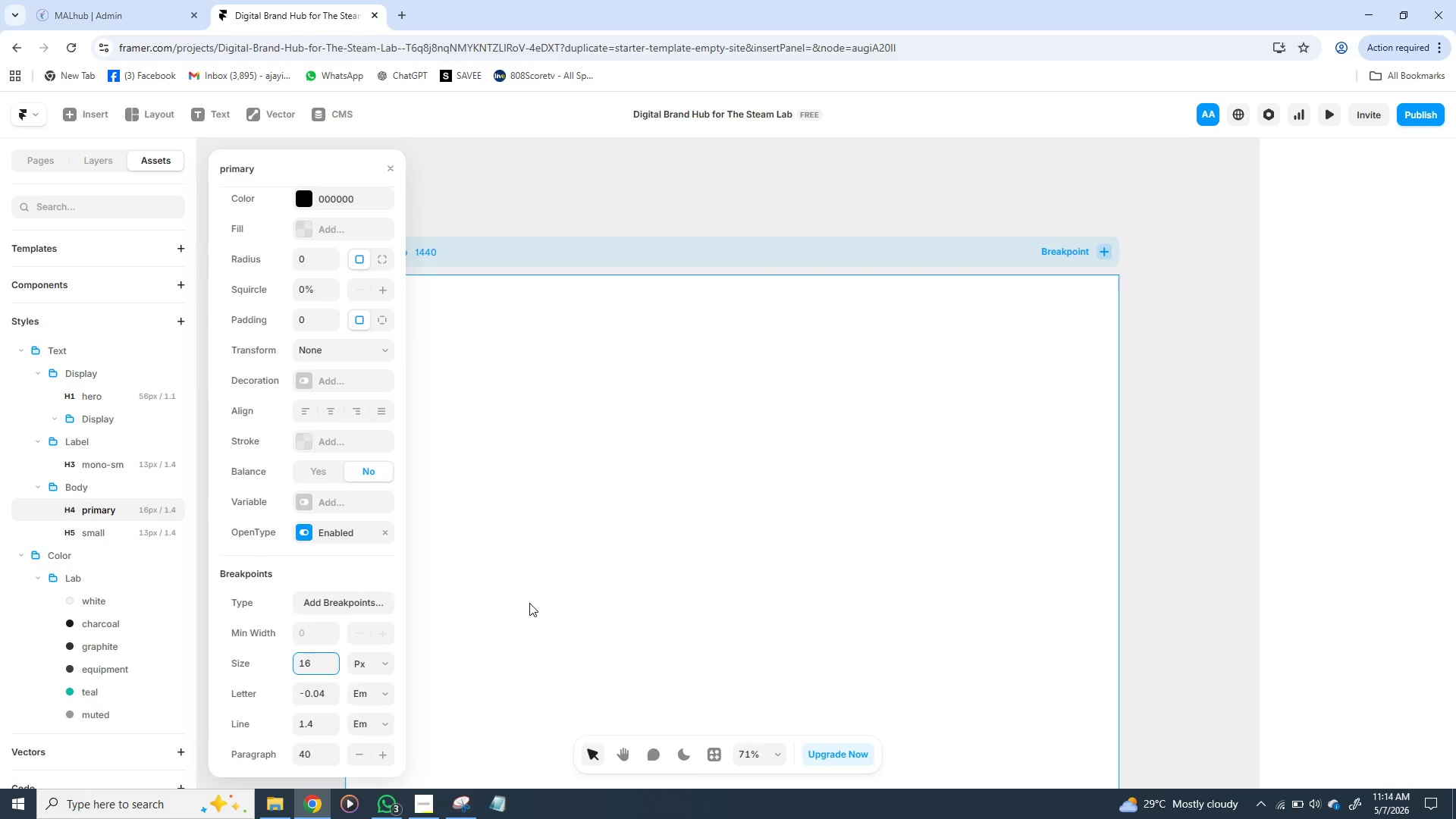 
left_click([529, 603])
 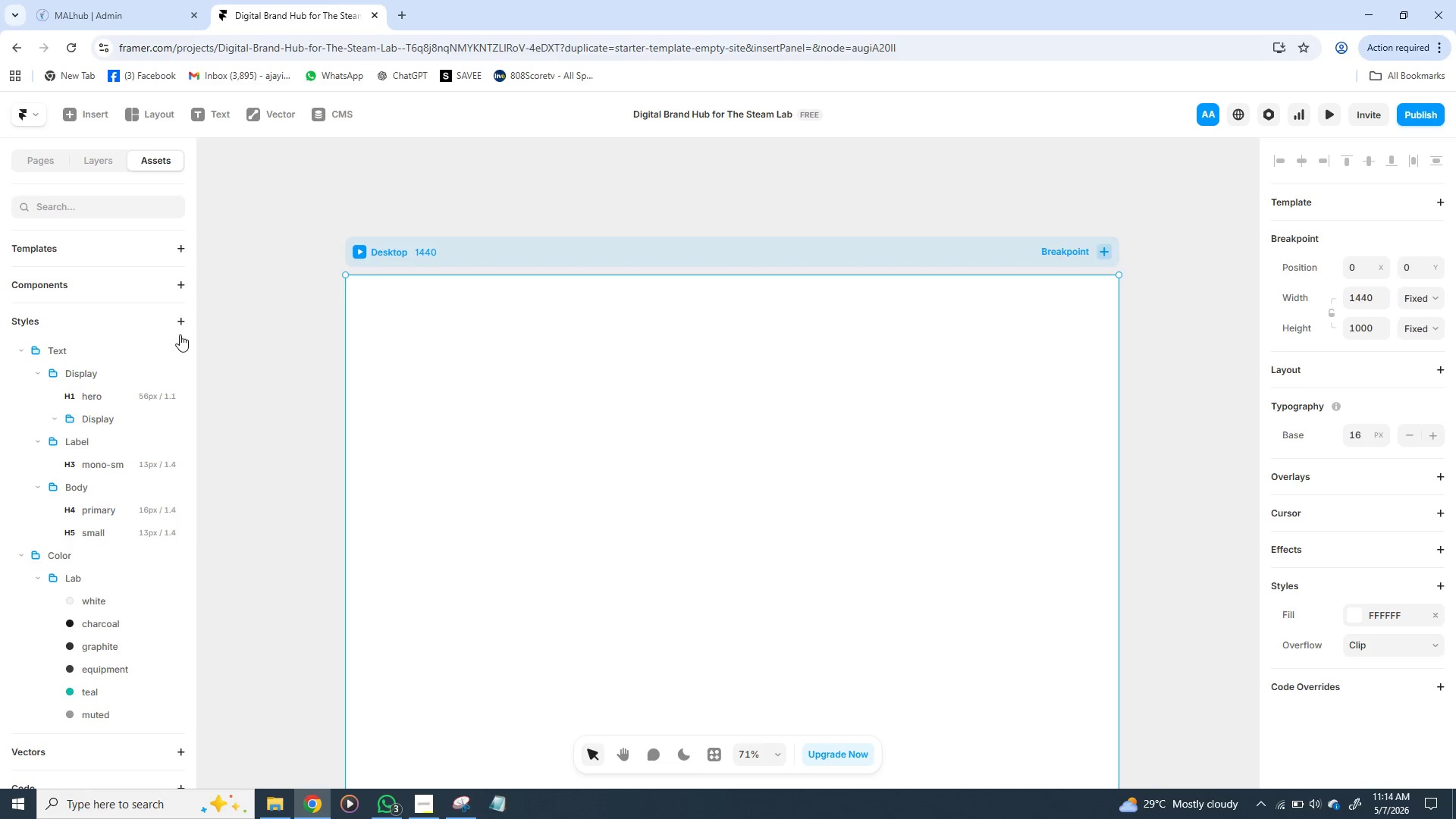 
wait(5.74)
 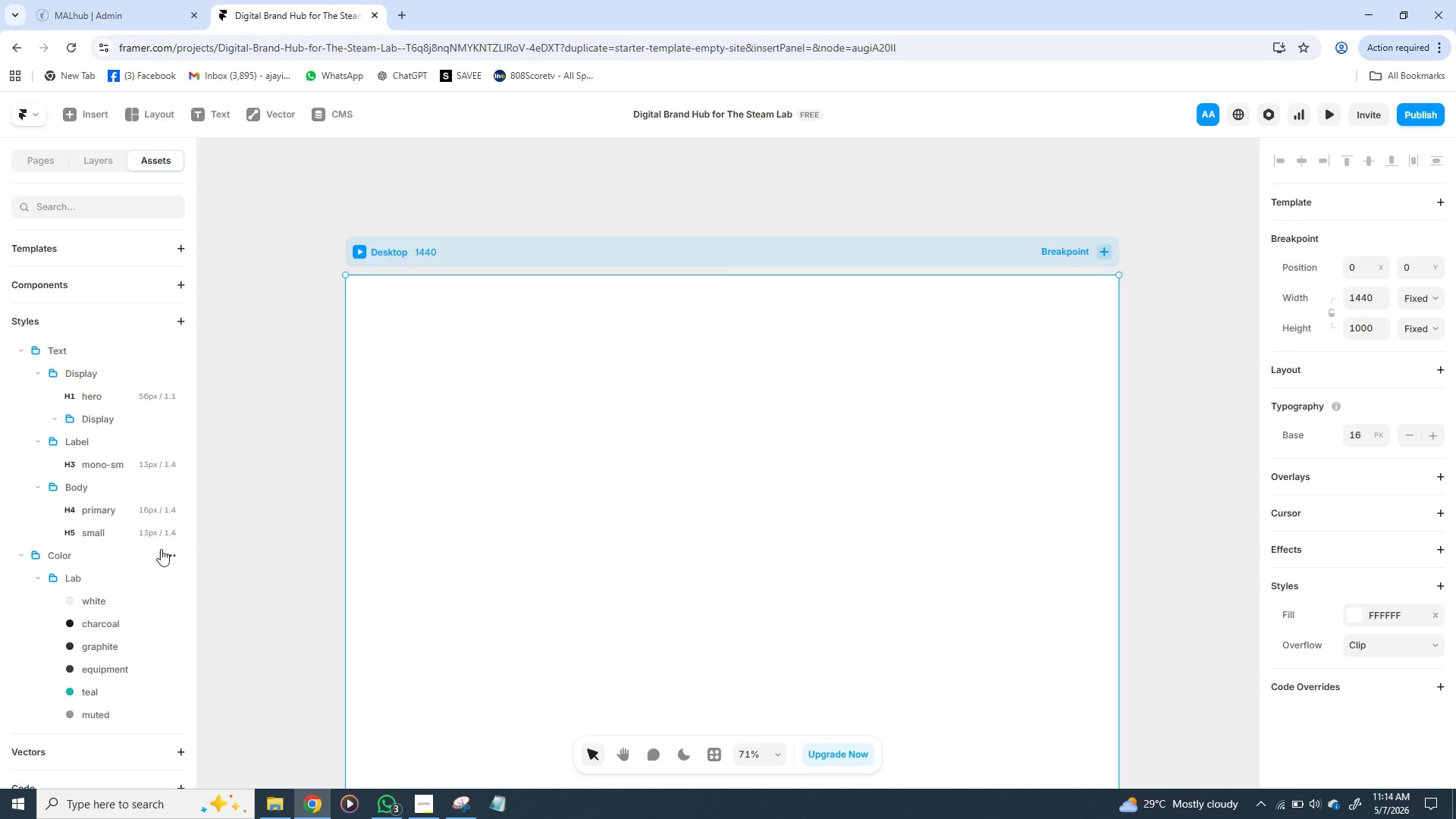 
left_click([173, 350])
 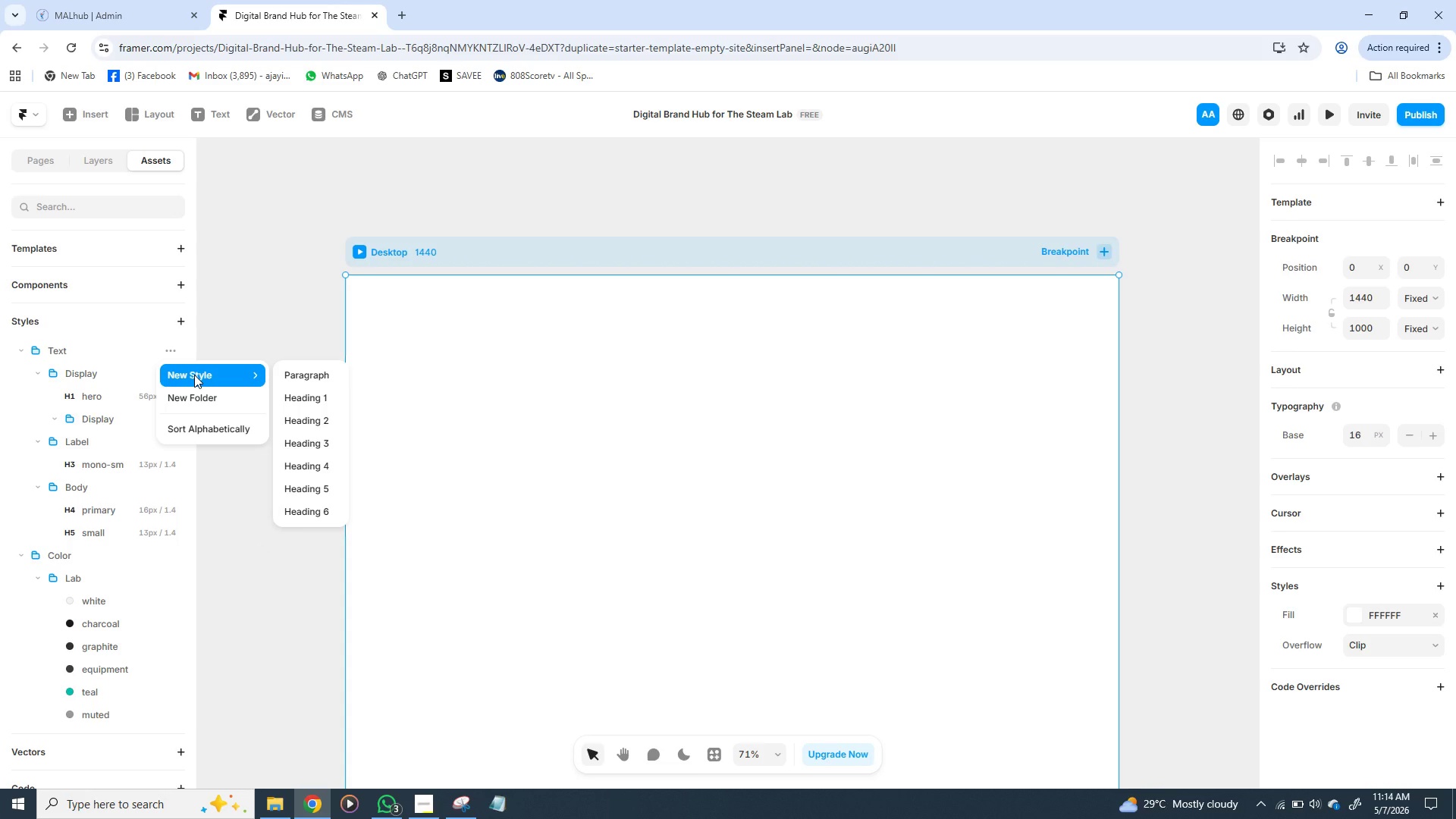 
left_click([194, 375])
 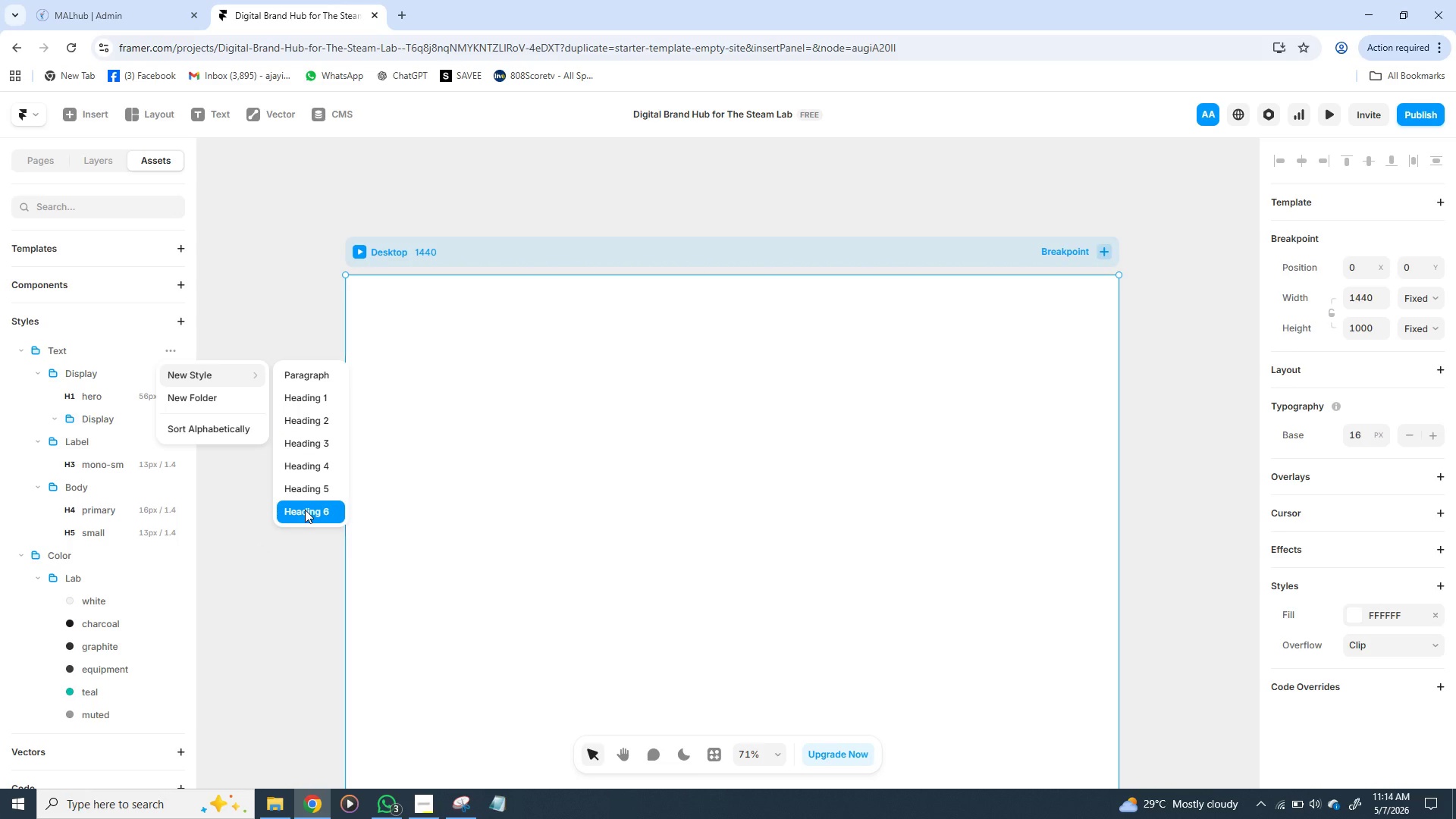 
left_click([305, 510])
 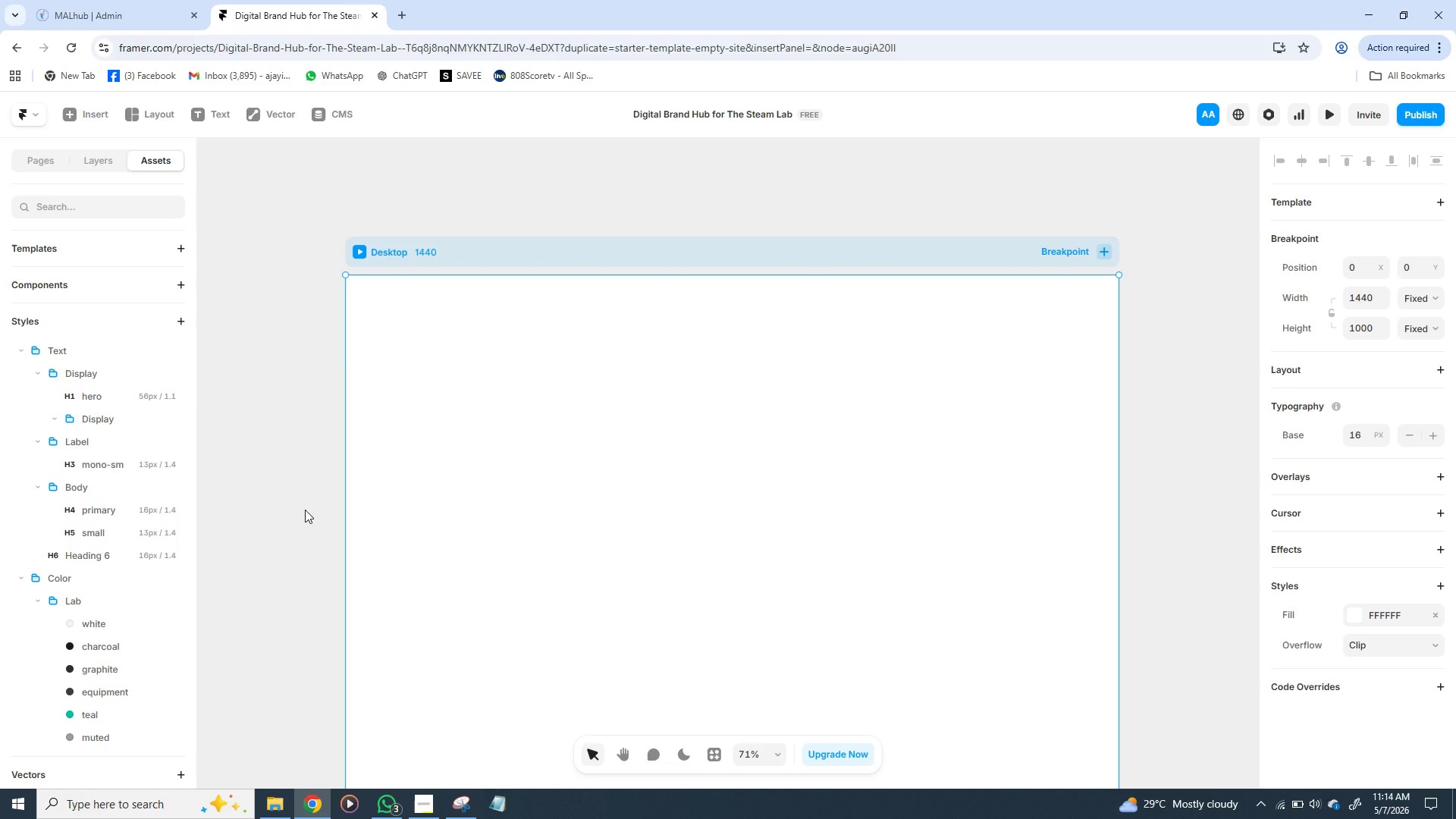 
wait(8.09)
 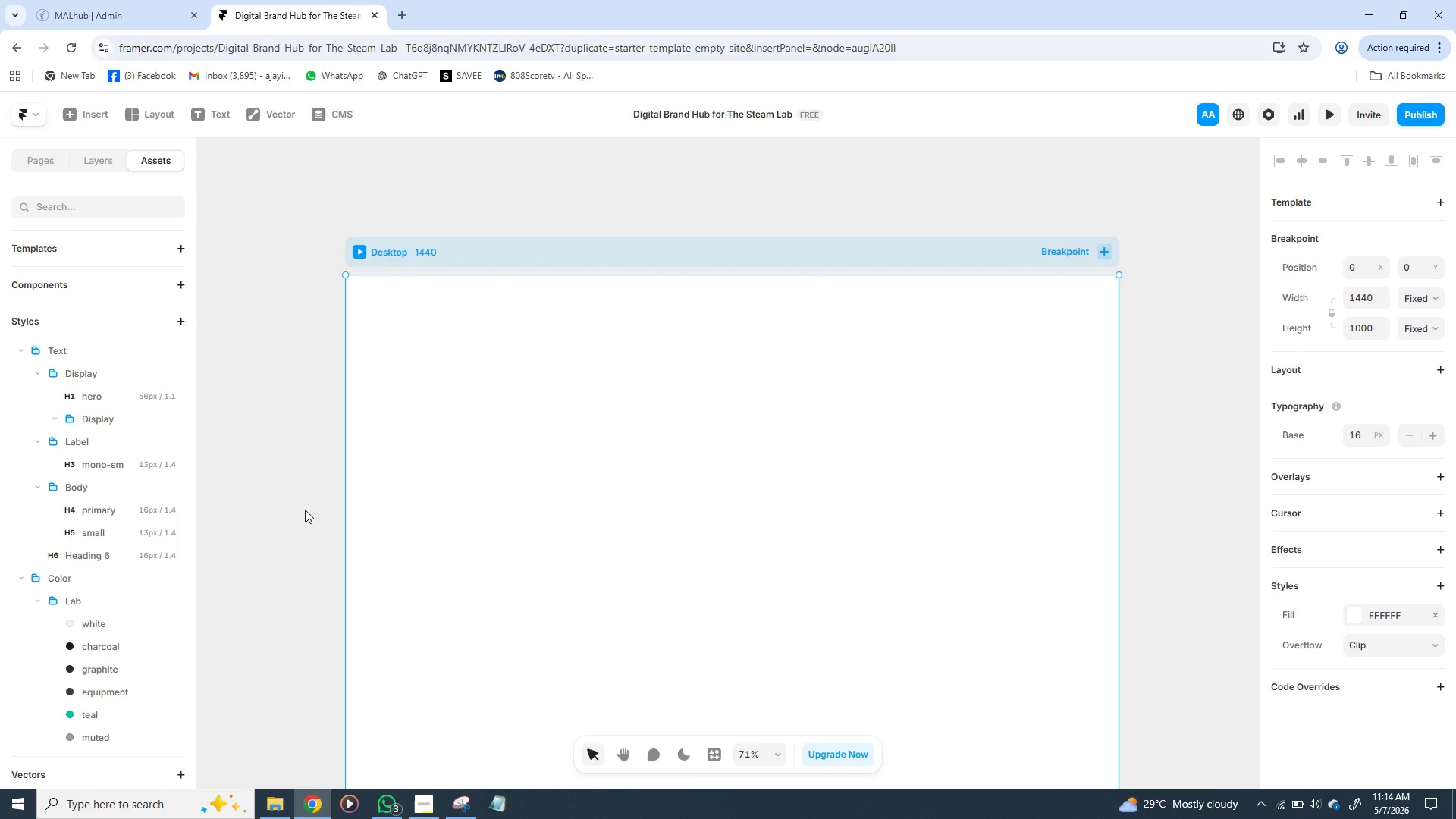 
double_click([98, 554])
 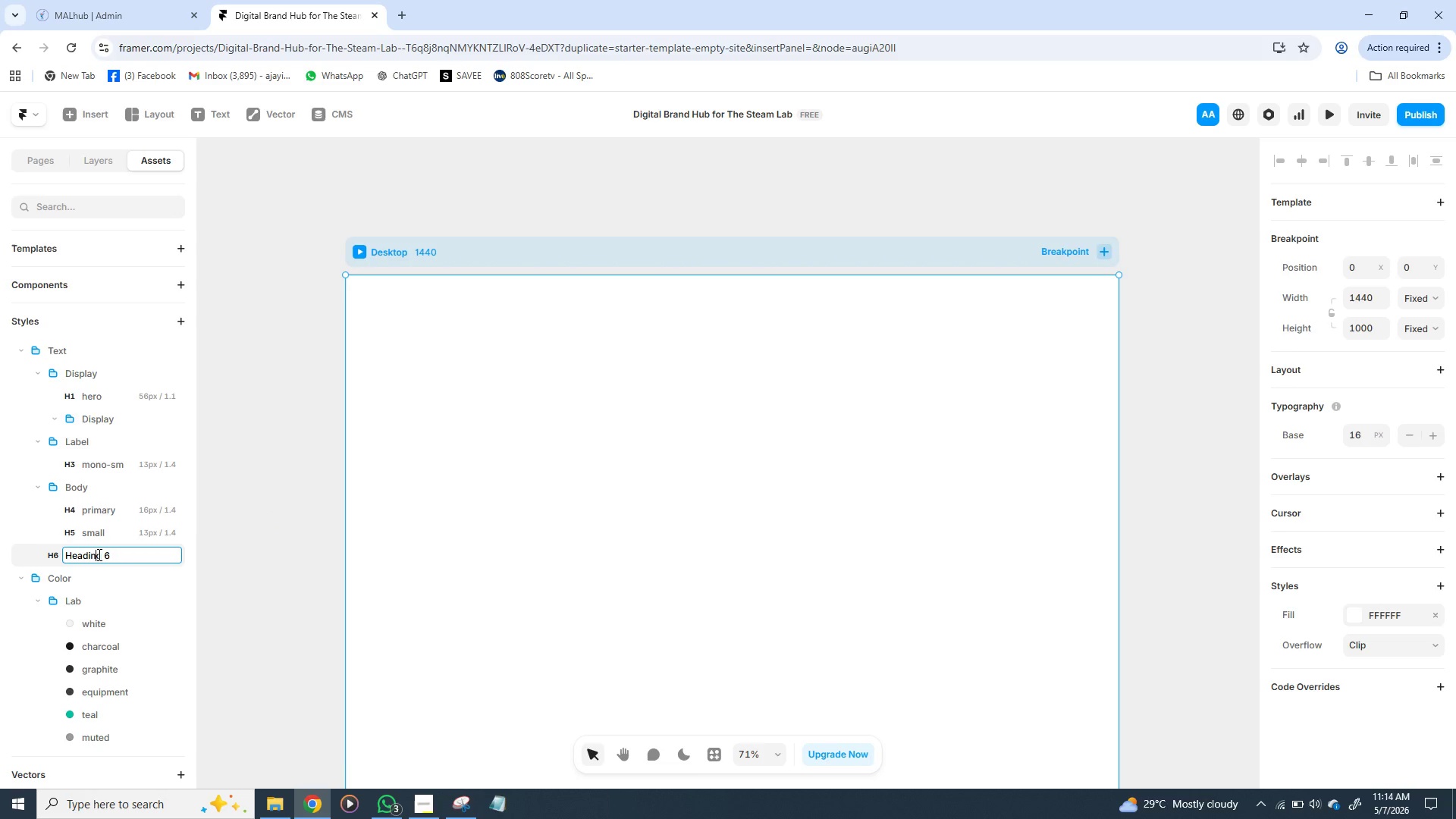 
left_click([98, 554])
 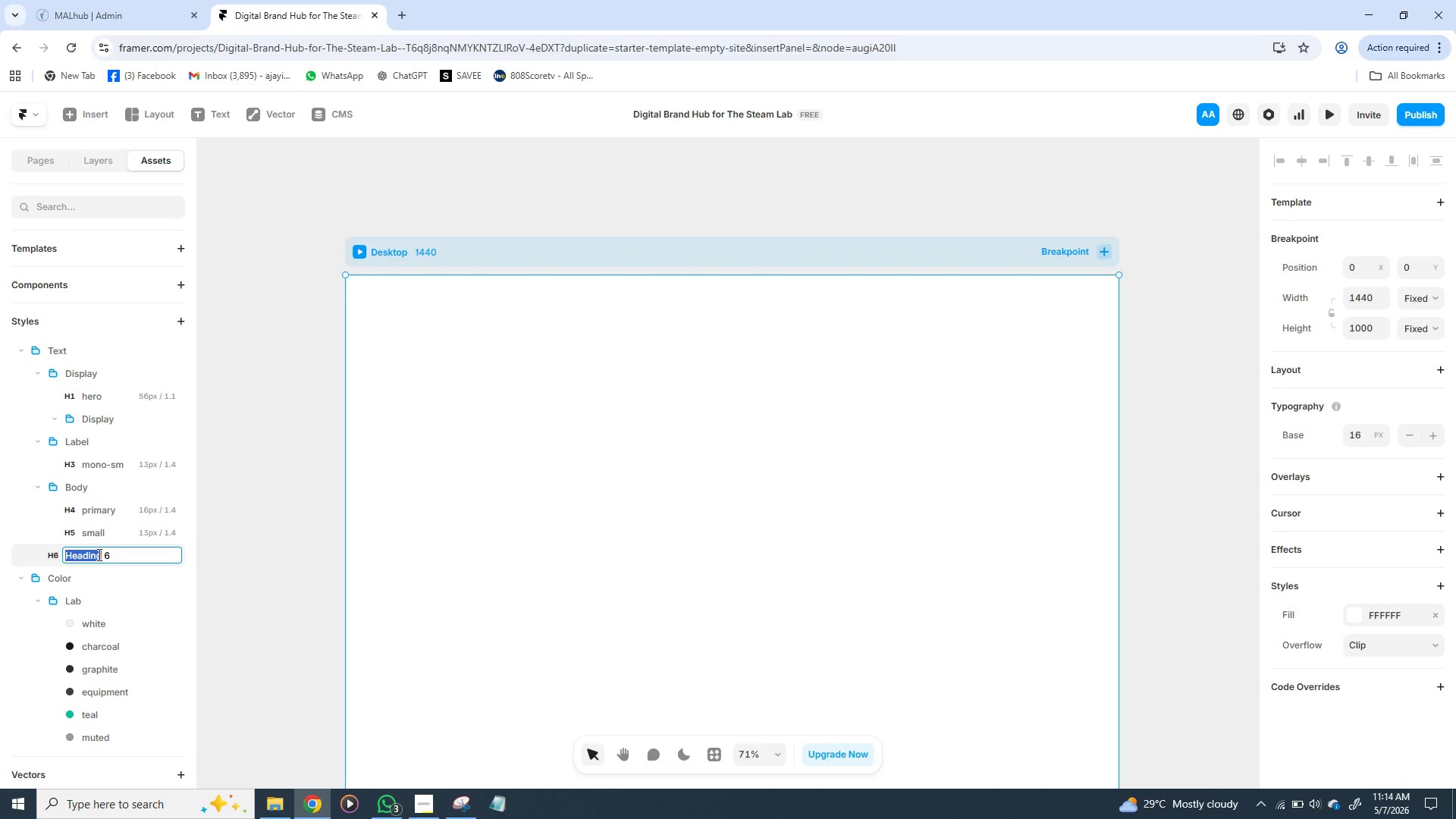 
double_click([98, 554])
 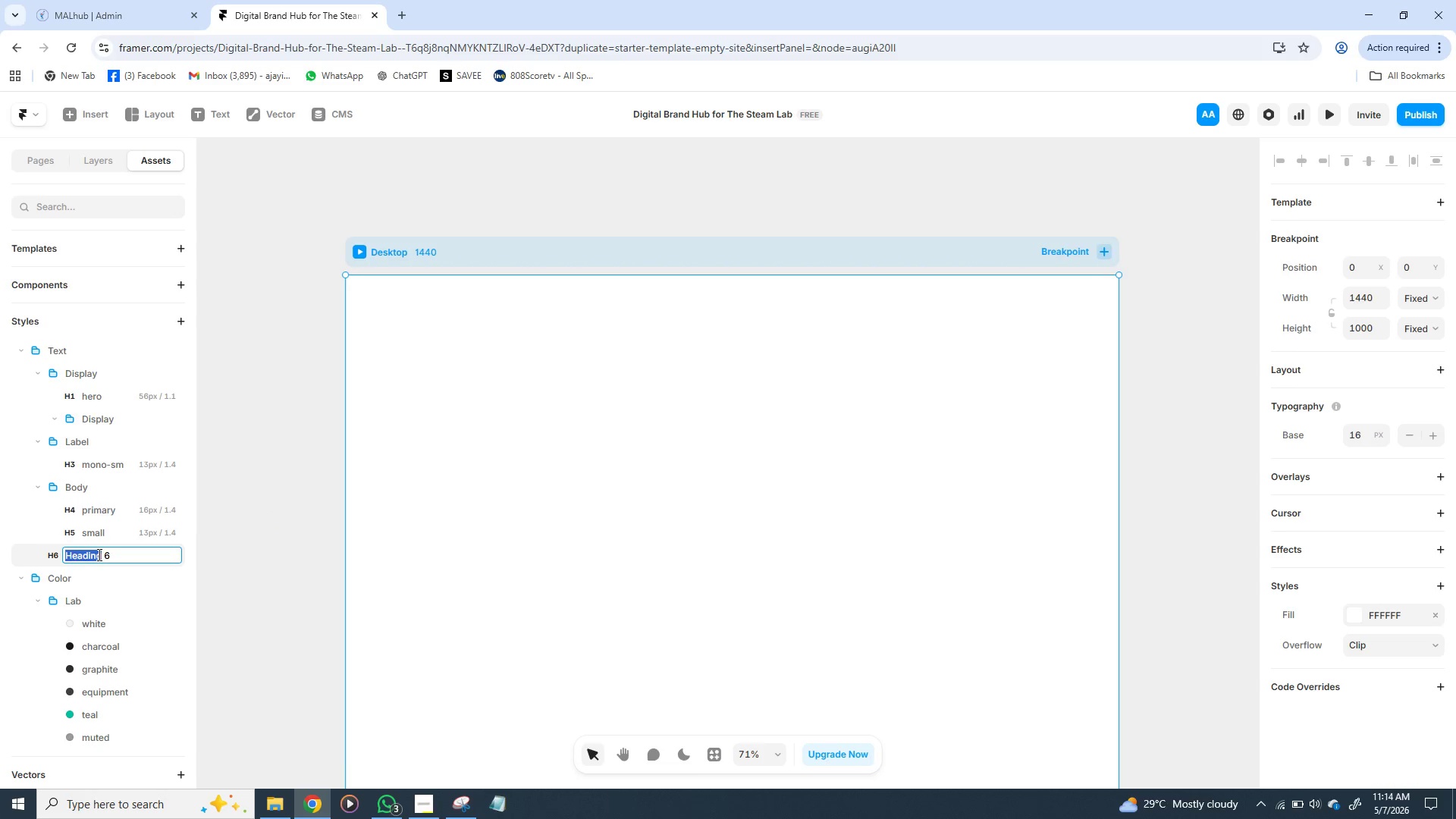 
double_click([98, 554])
 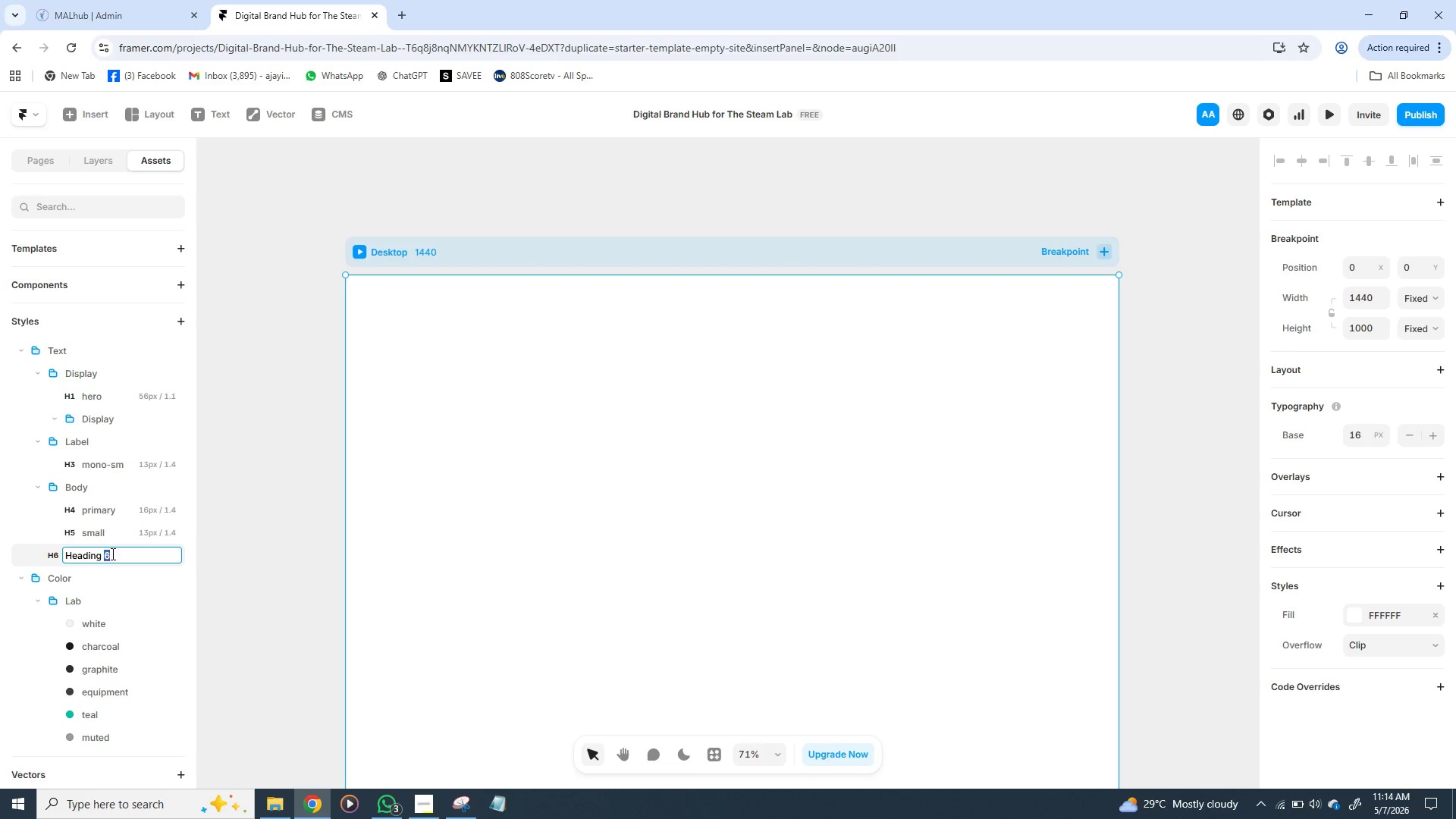 
double_click([111, 554])
 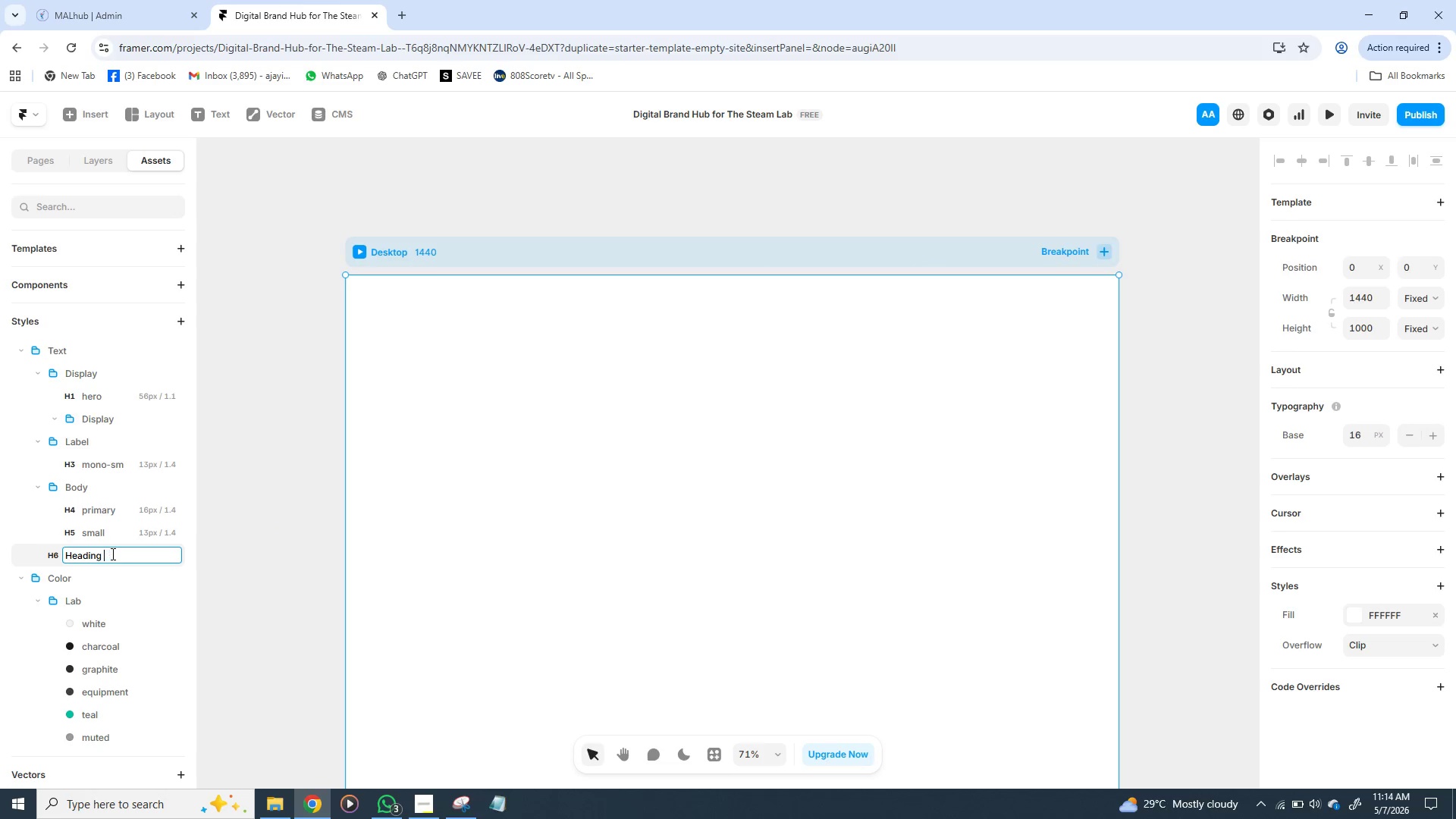 
hold_key(key=Backspace, duration=0.69)
 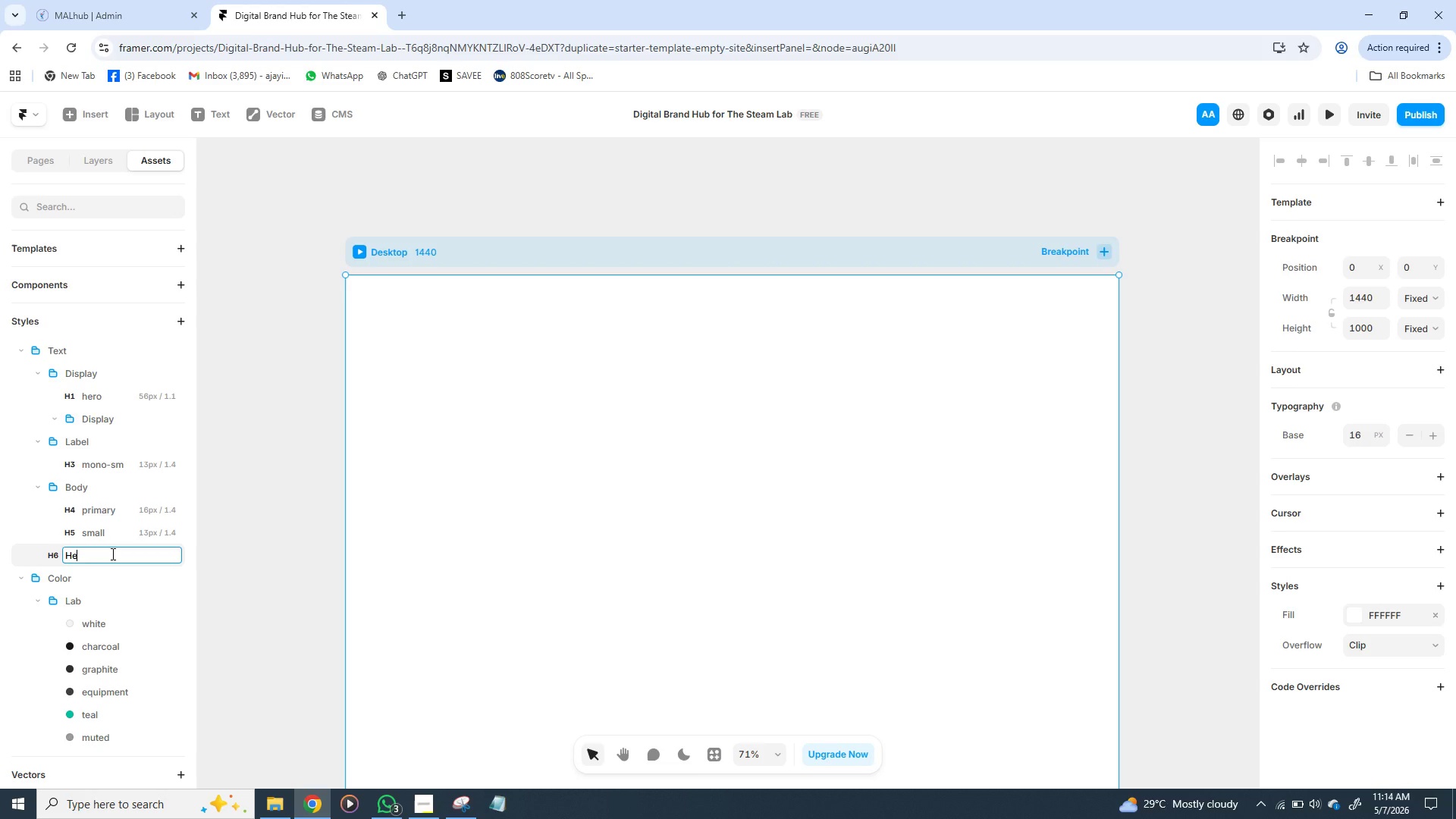 
hold_key(key=Backspace, duration=0.67)
 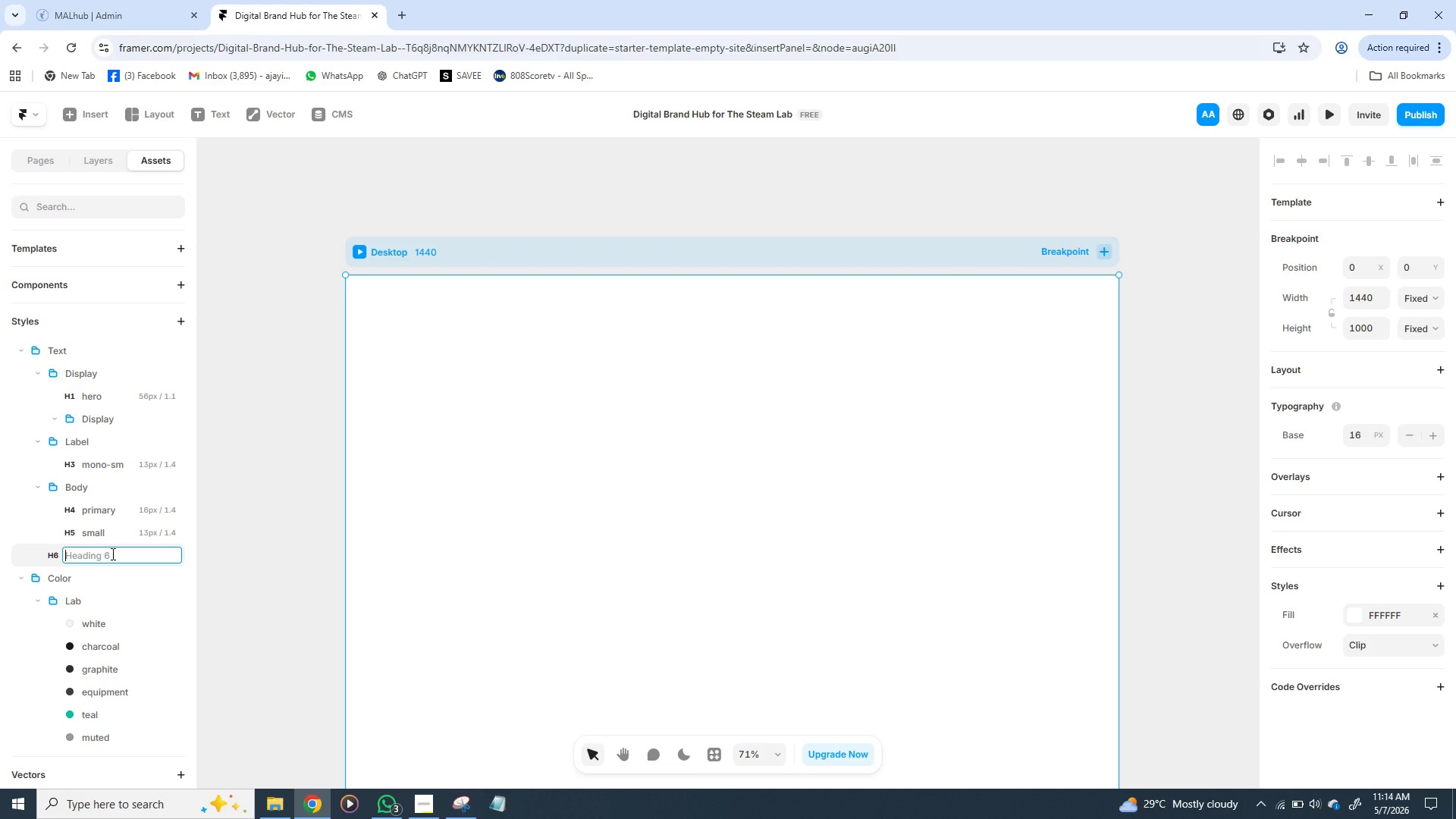 
key(Shift+I)
 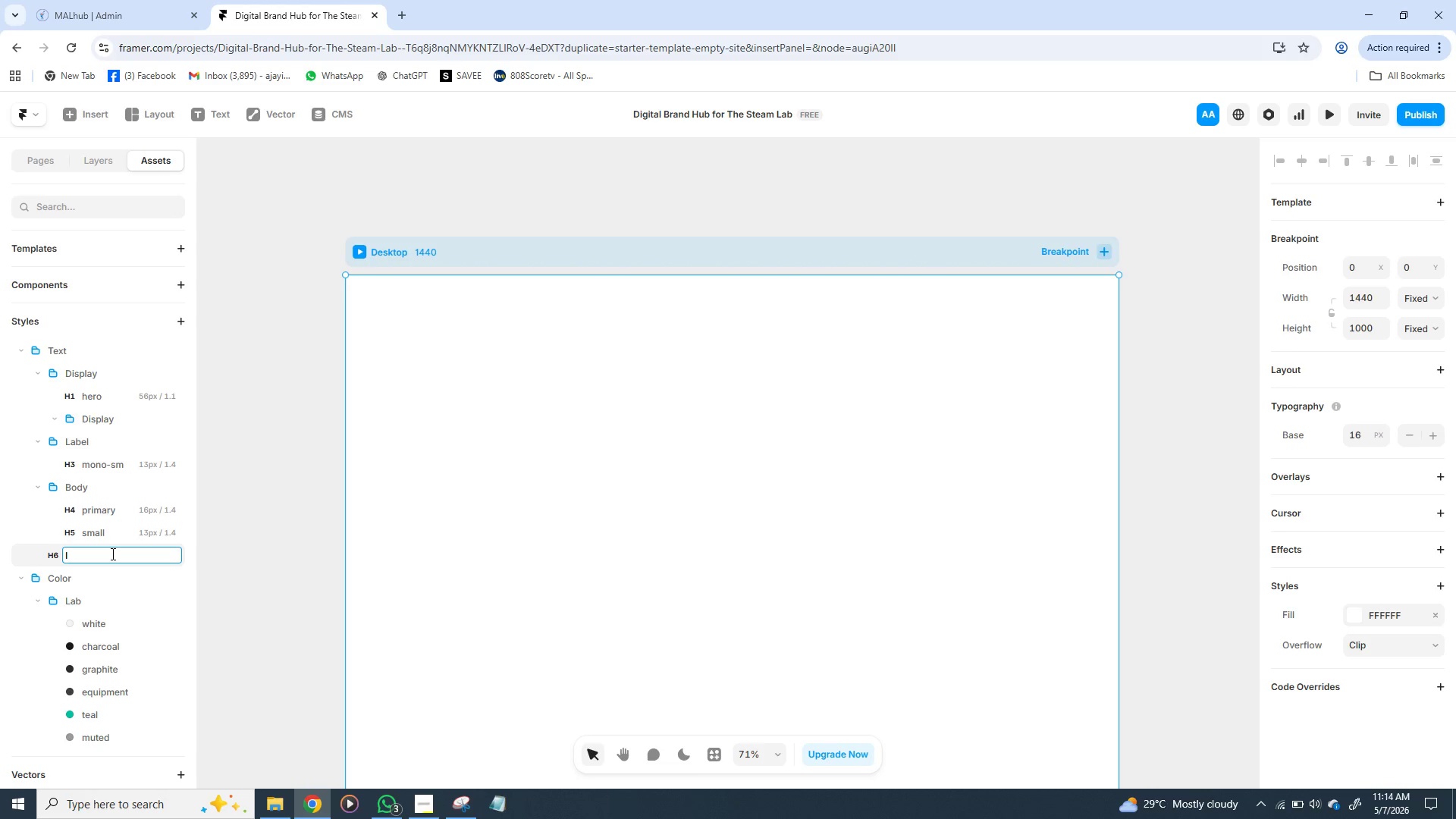 
key(I)
 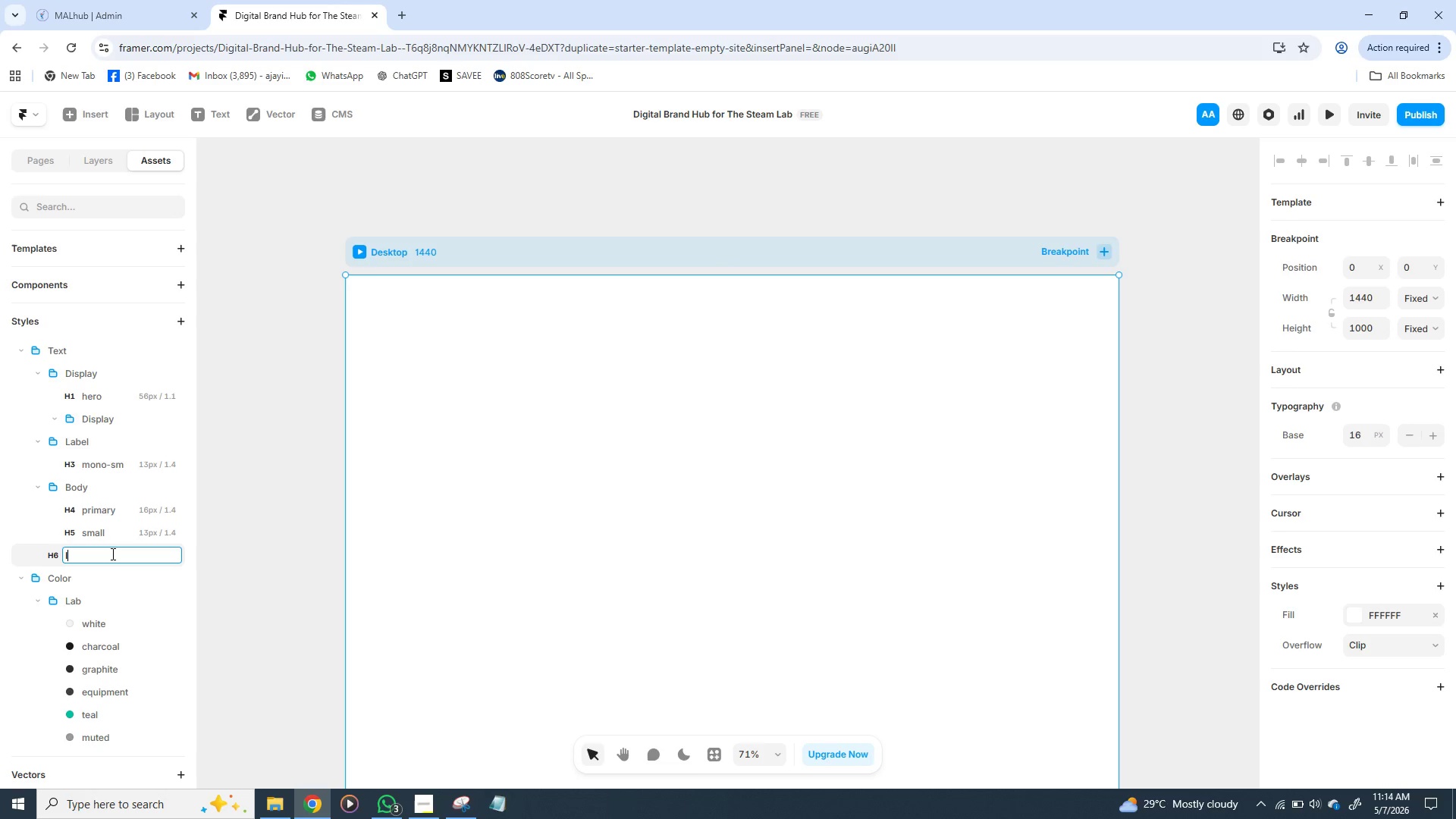 
key(Backspace)
 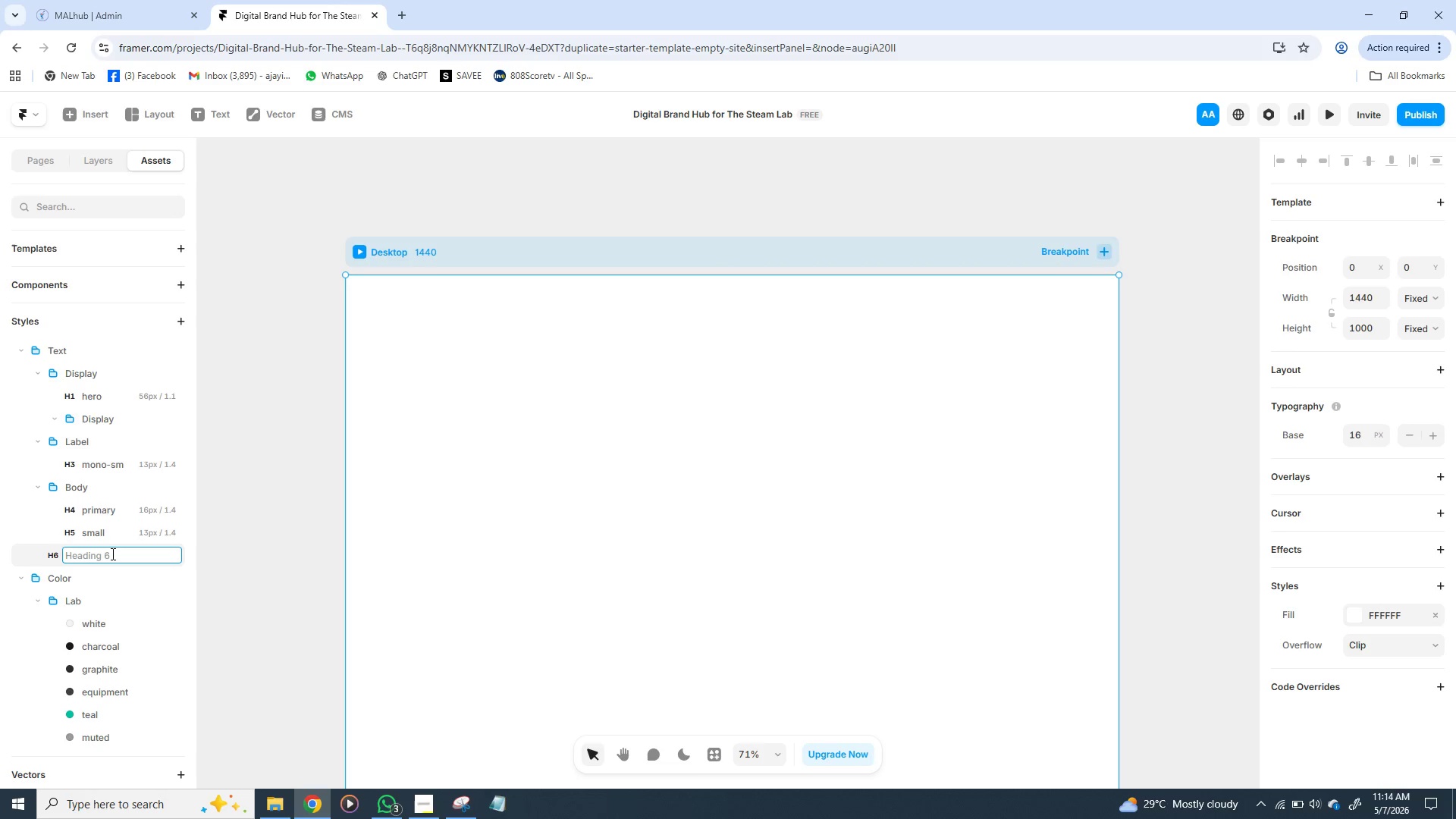 
key(Backspace)
 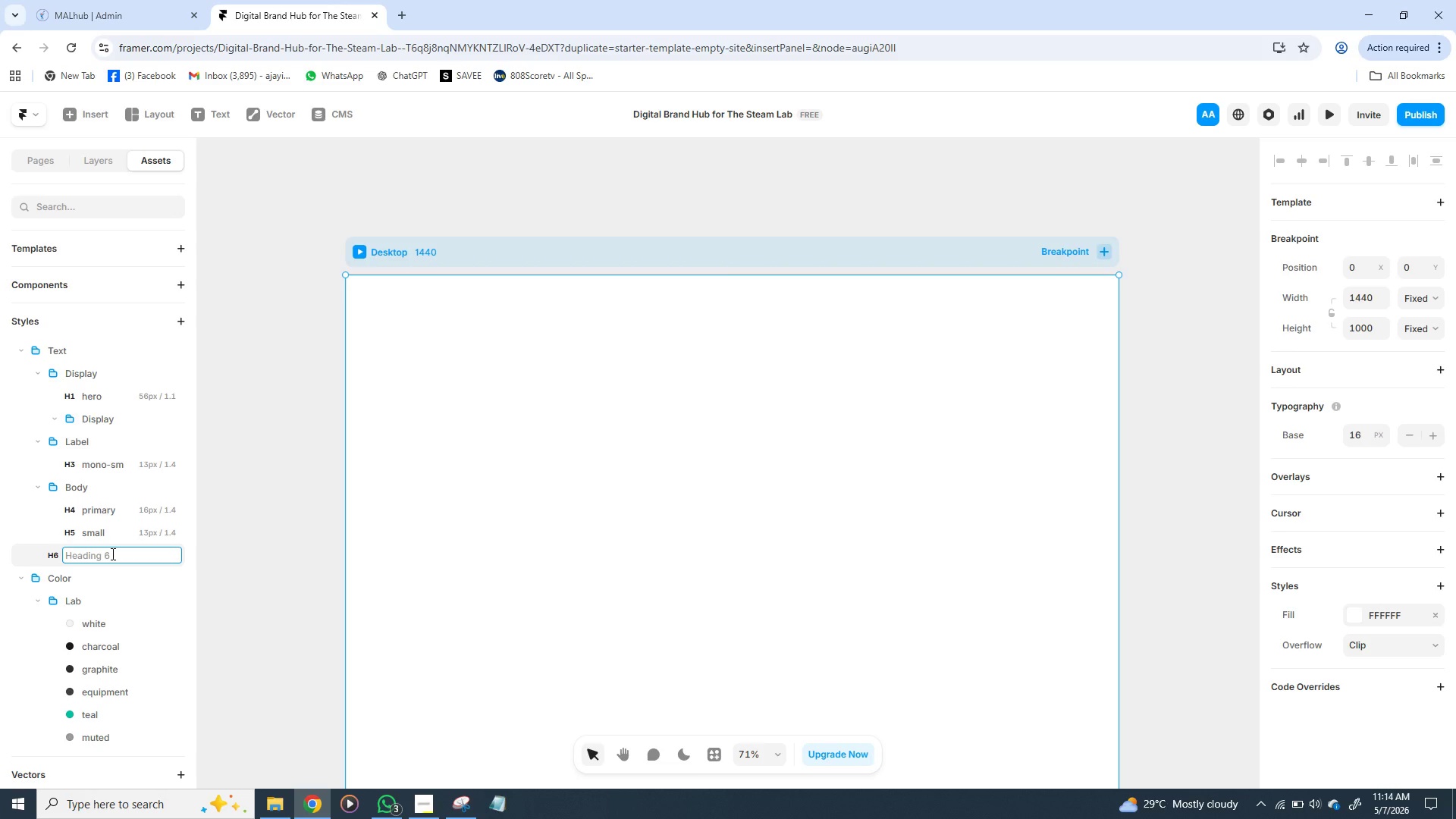 
key(Shift+U)
 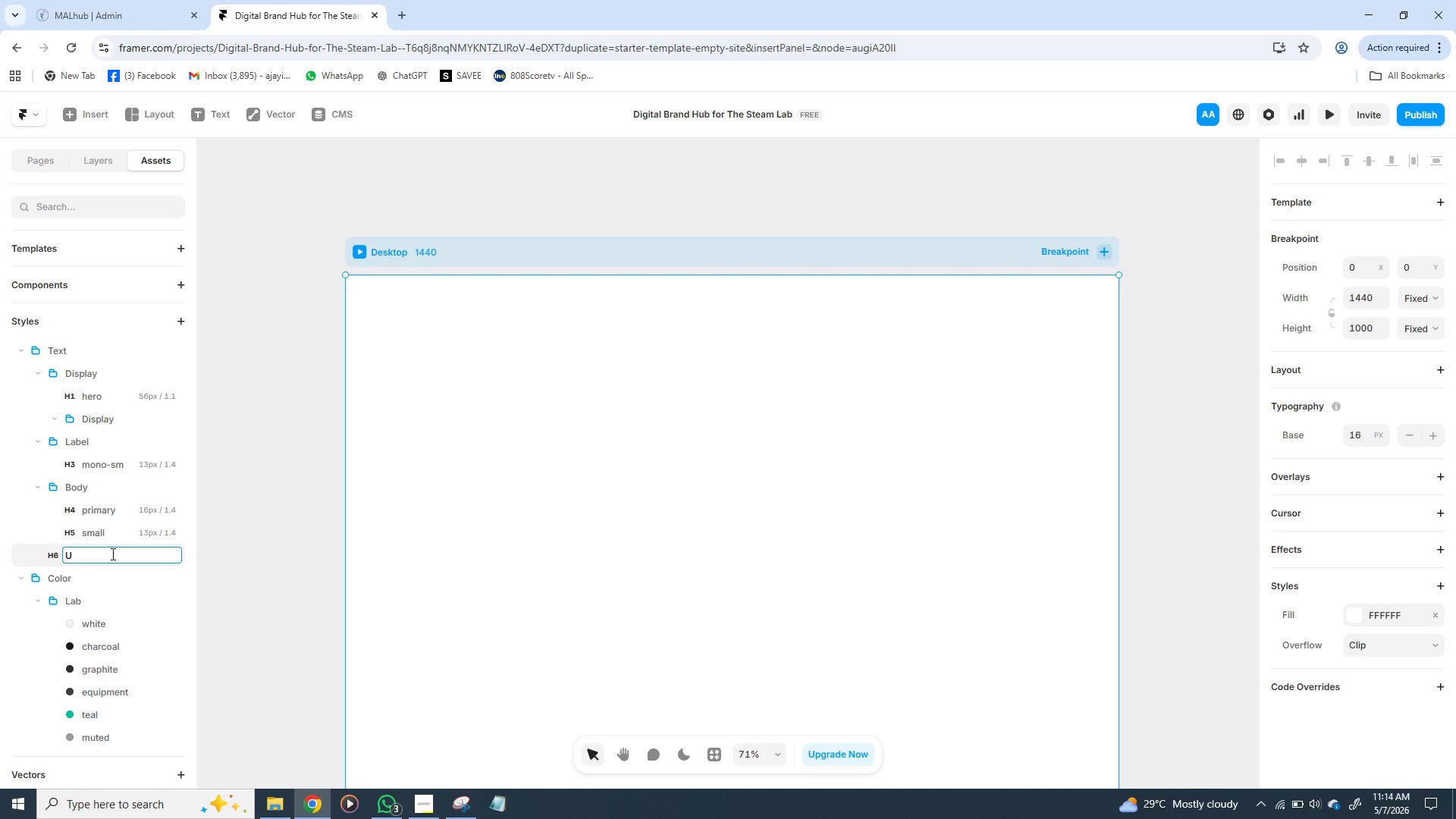 
key(I)
 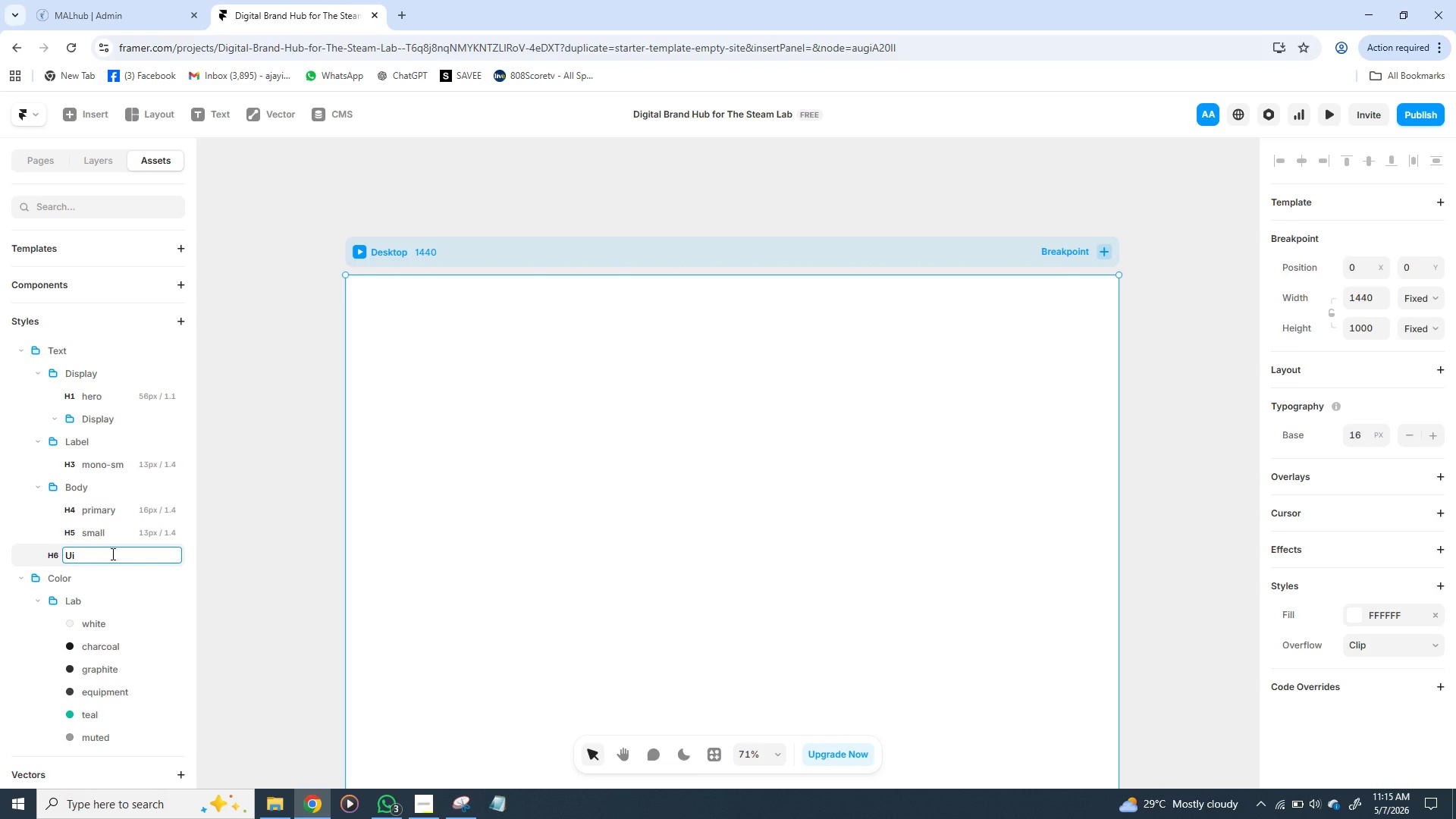 
type(/ button)
 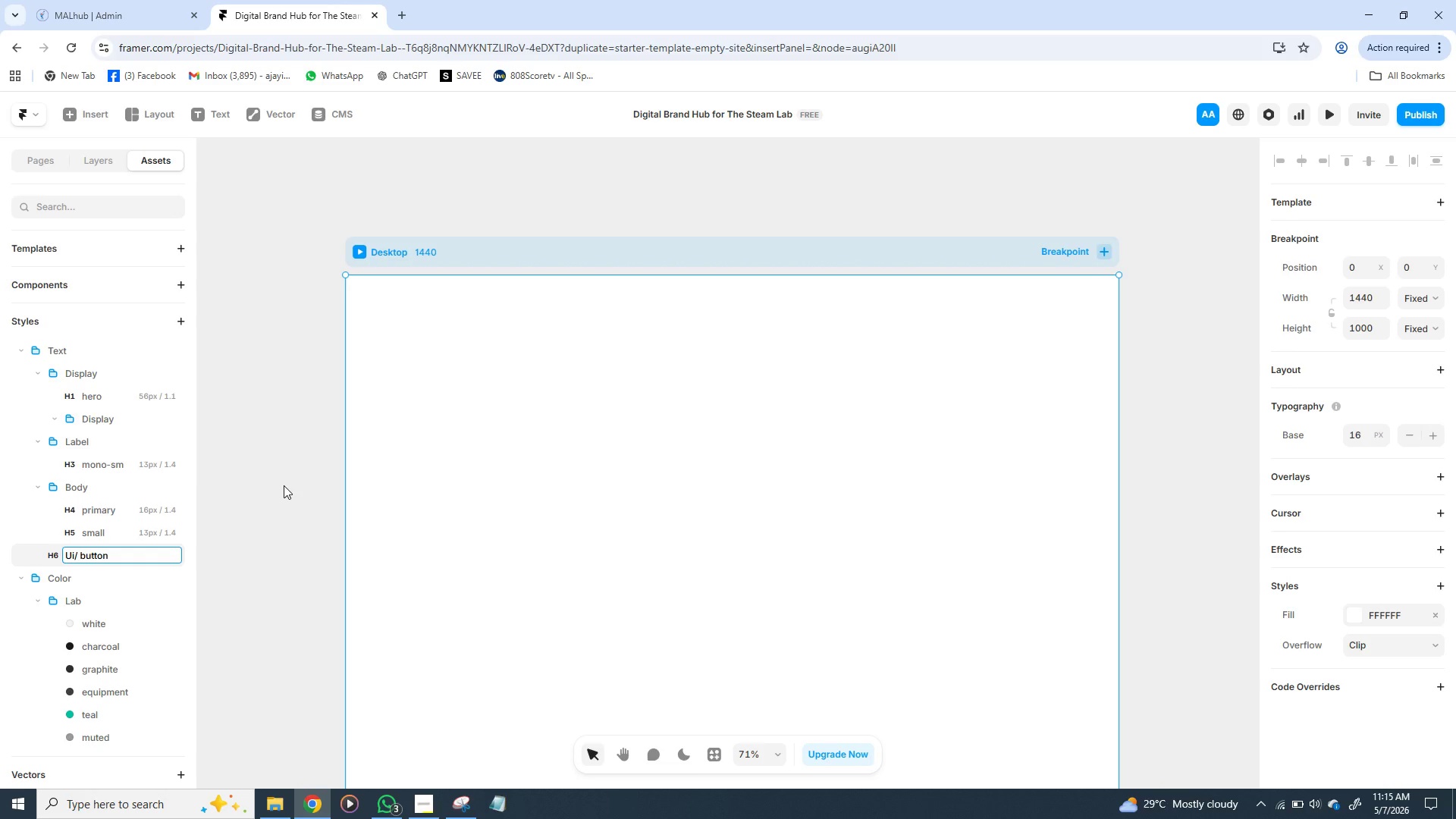 
key(Enter)
 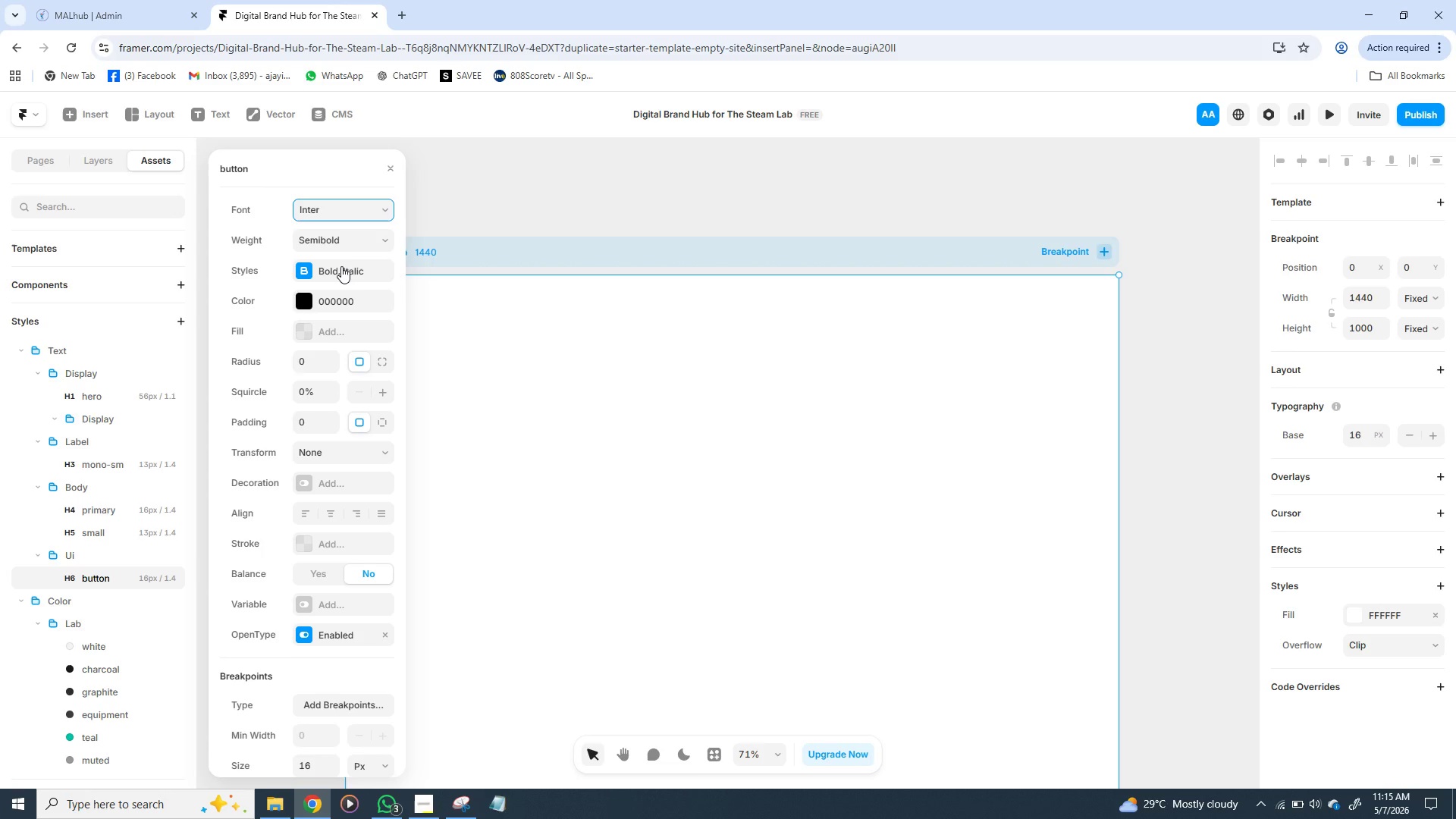 
wait(5.08)
 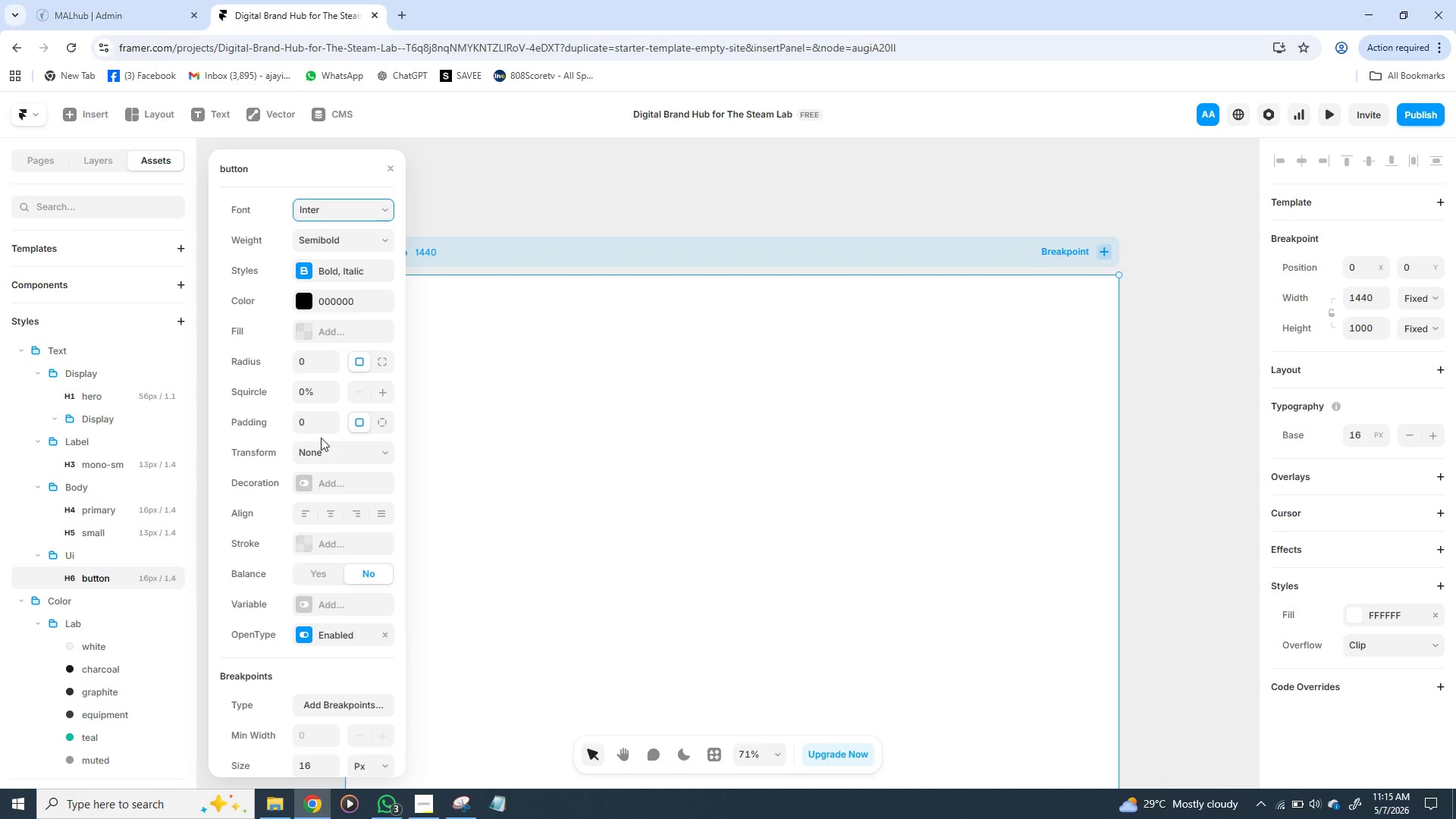 
left_click([344, 238])
 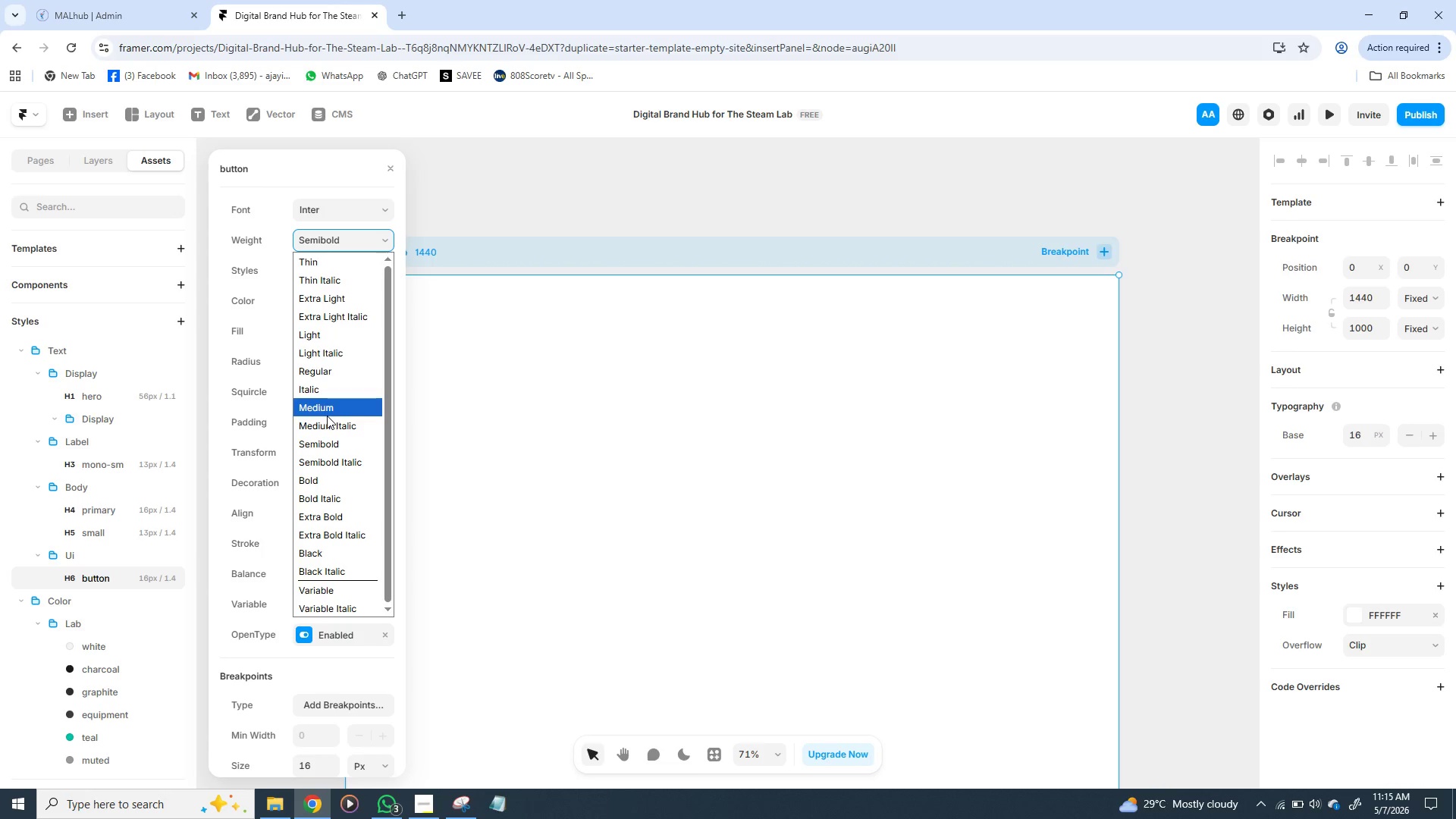 
left_click([327, 416])
 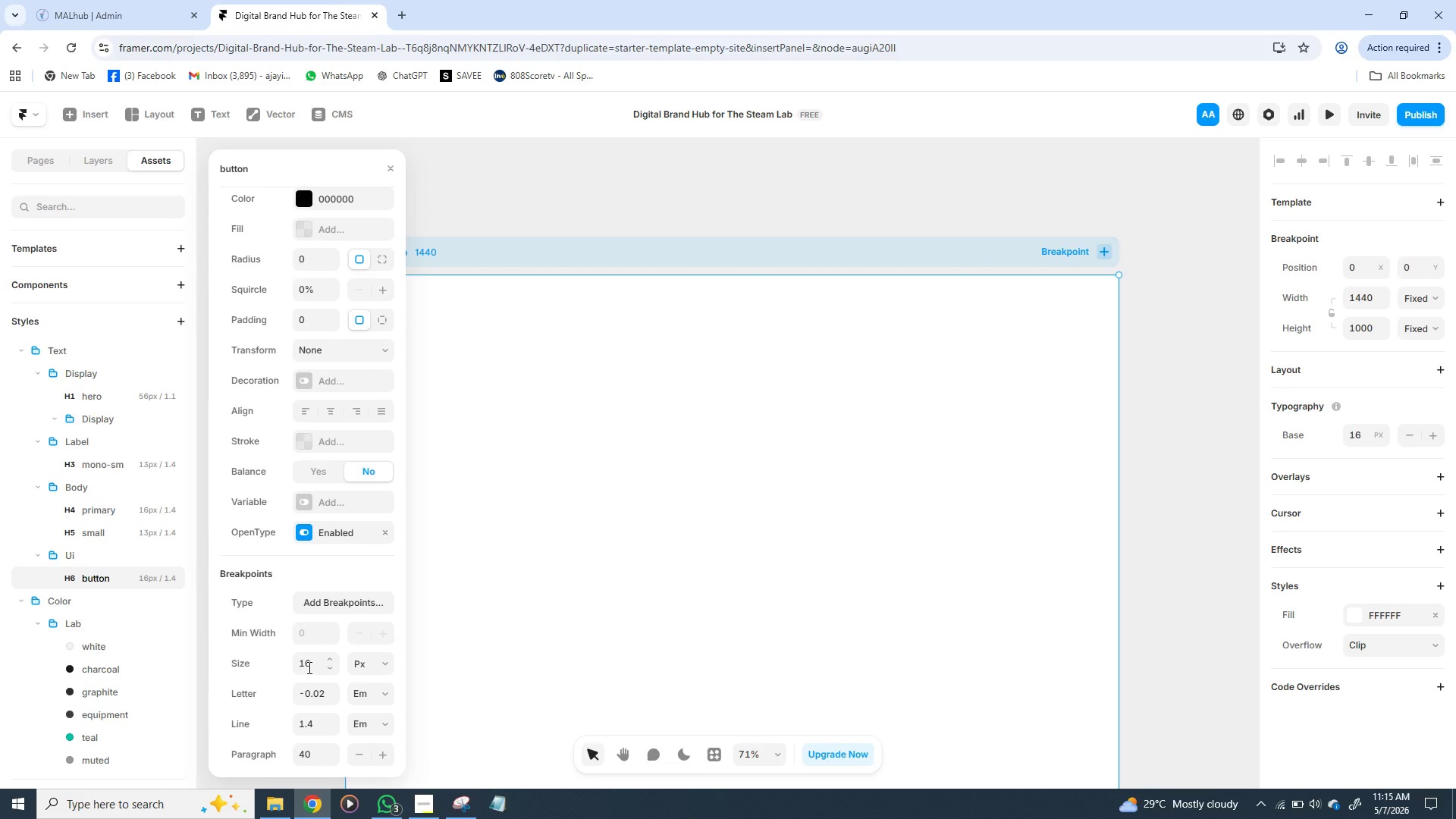 
wait(6.0)
 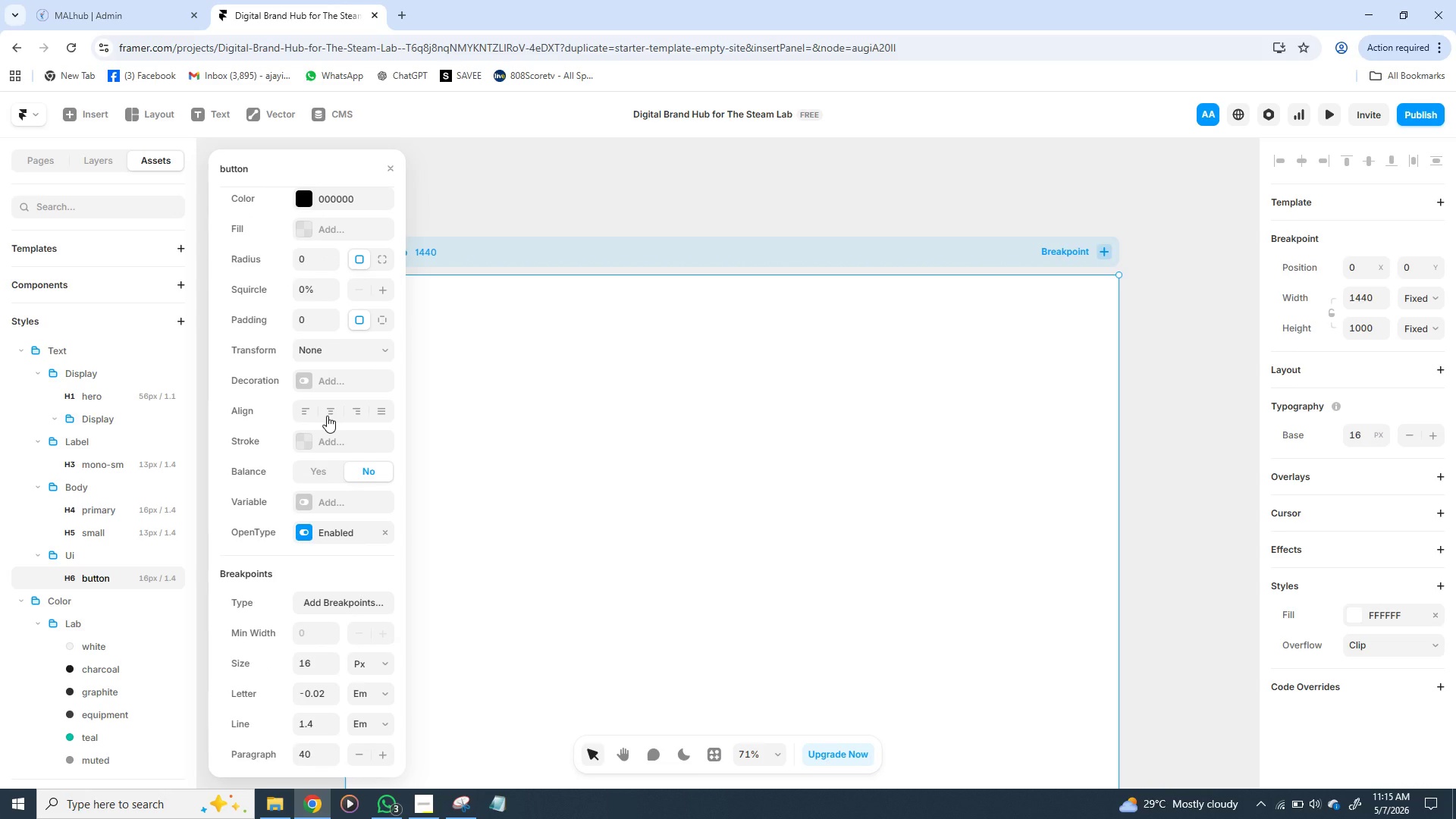 
left_click([308, 667])
 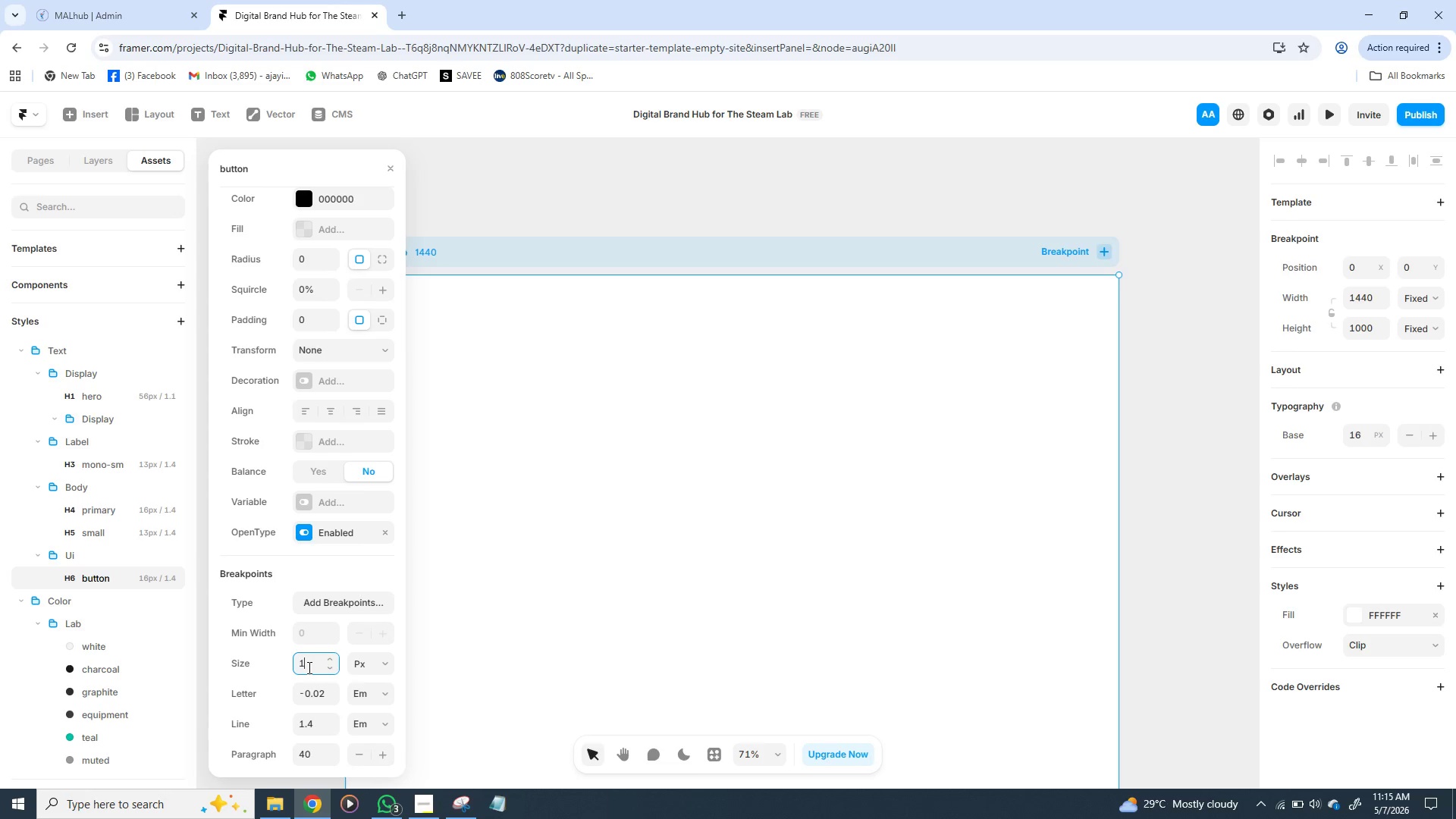 
type(14)
 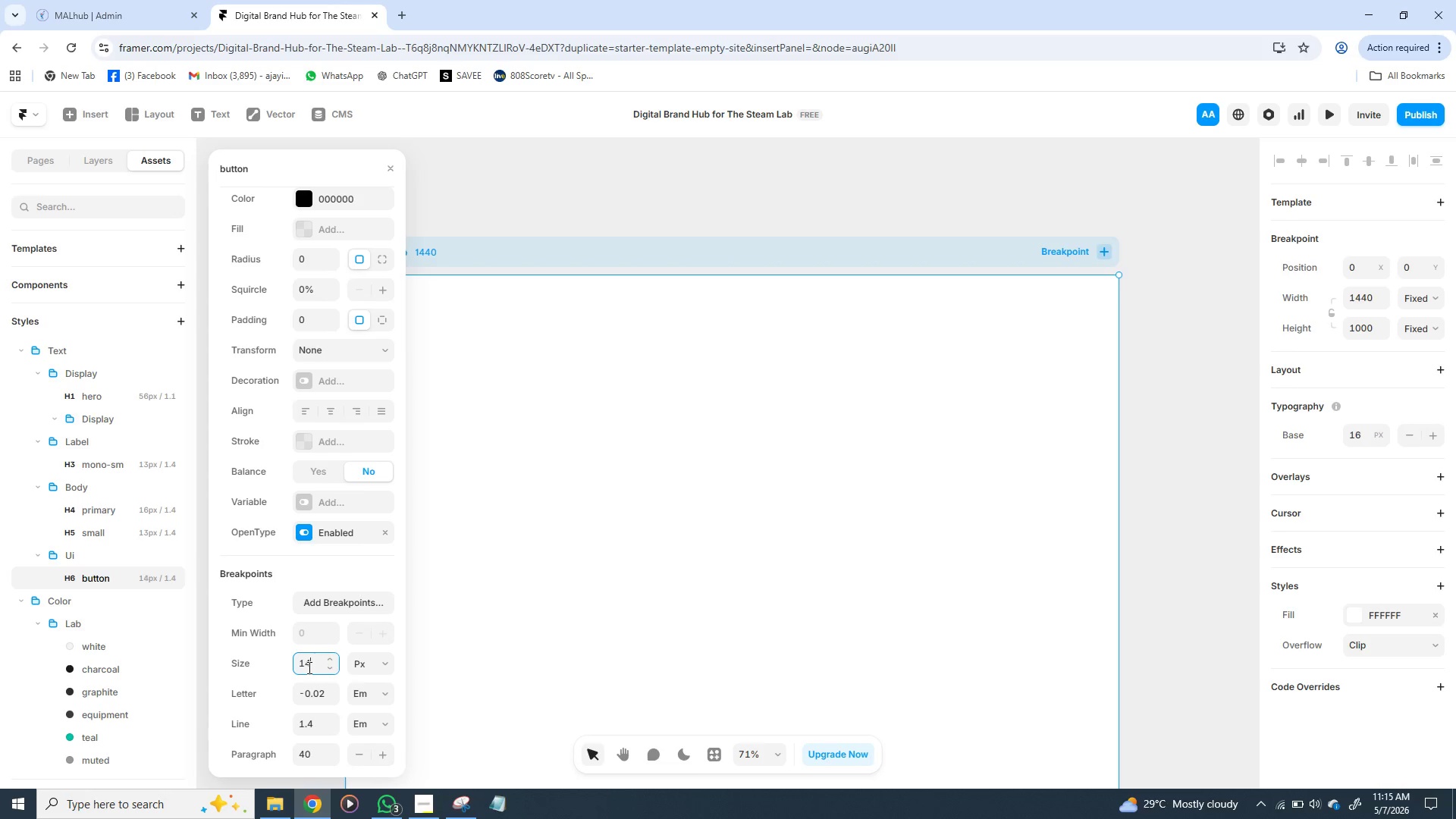 
key(Enter)
 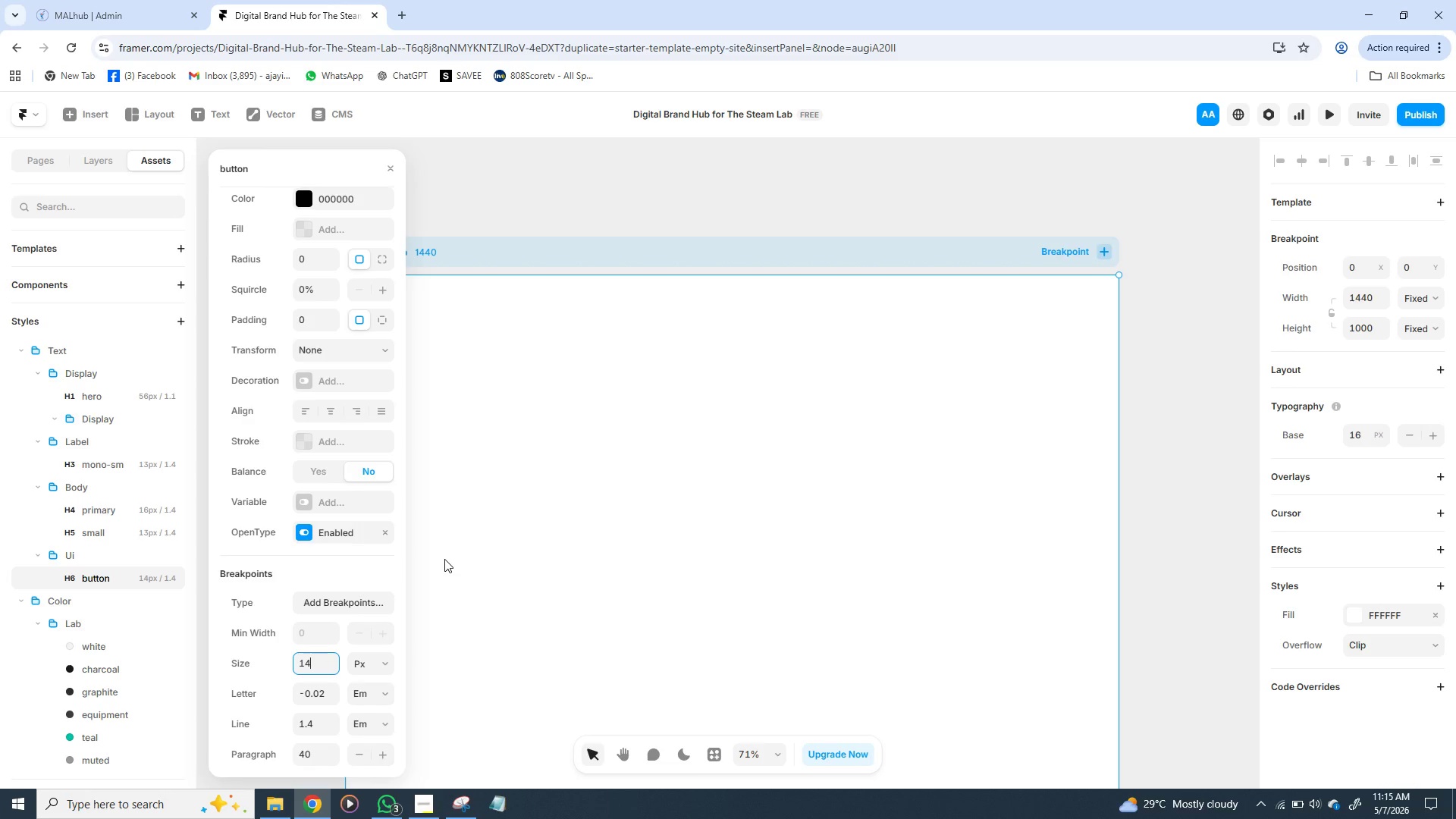 
left_click([444, 559])
 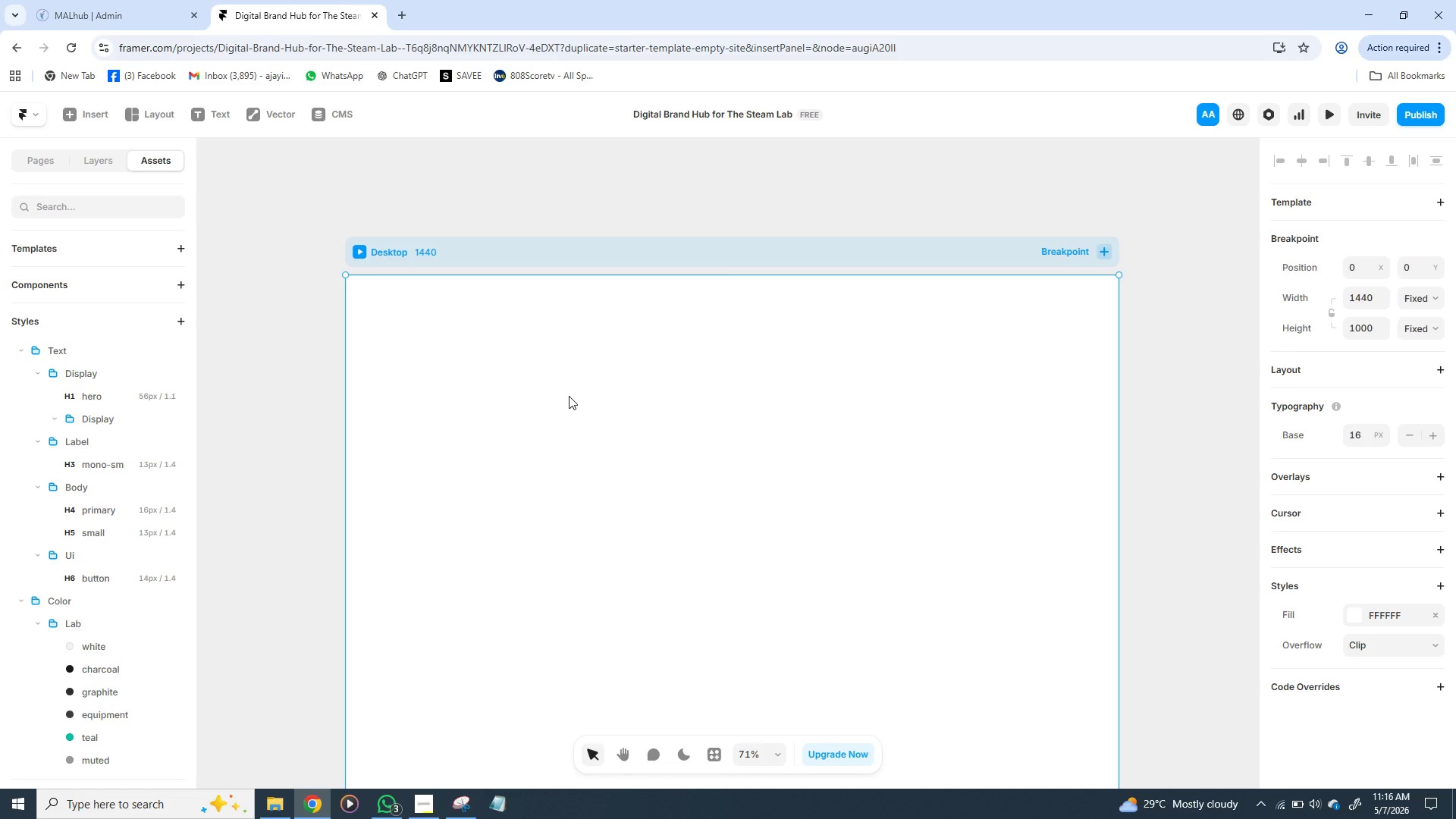 
wait(47.16)
 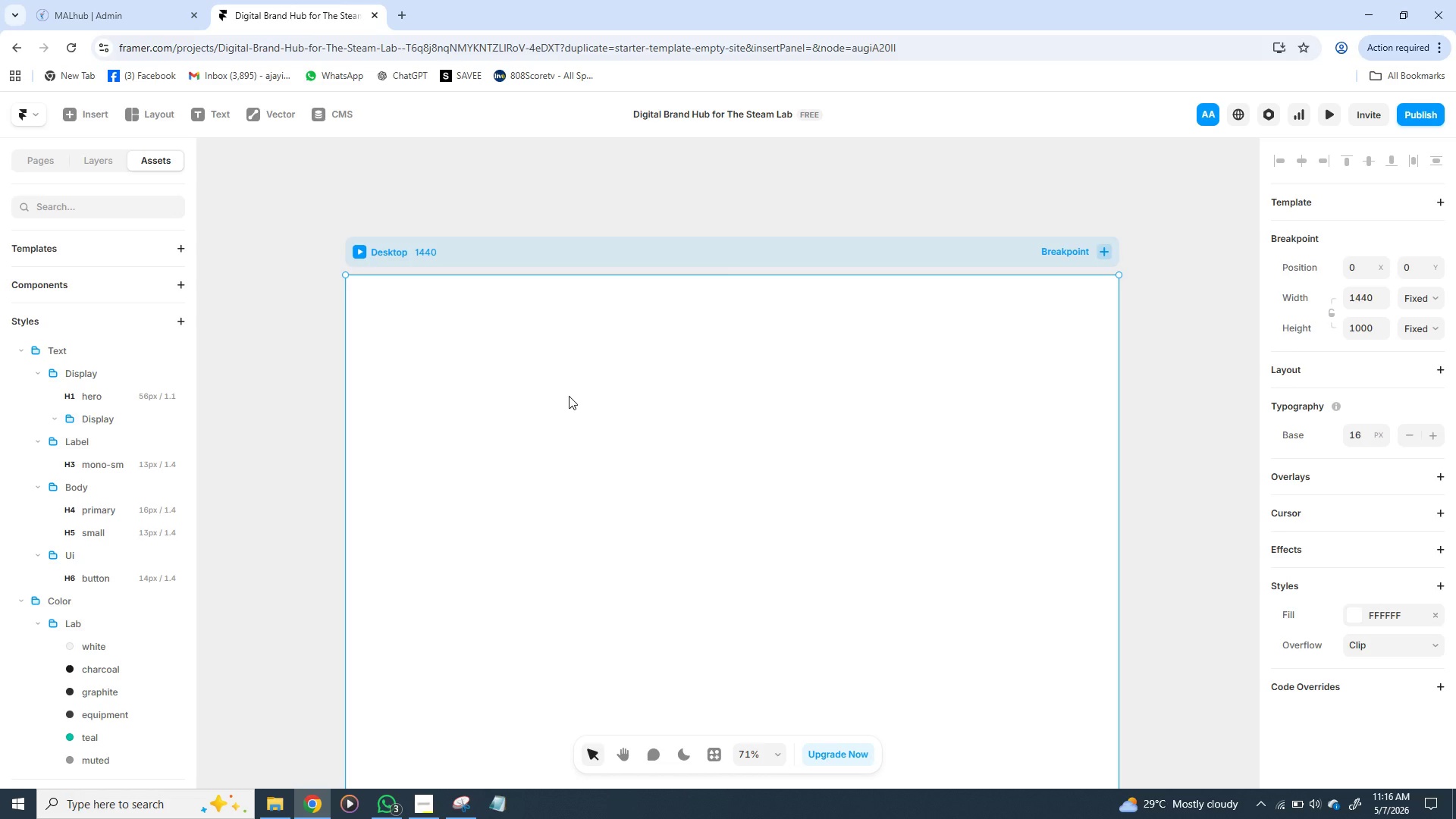 
left_click([408, 808])